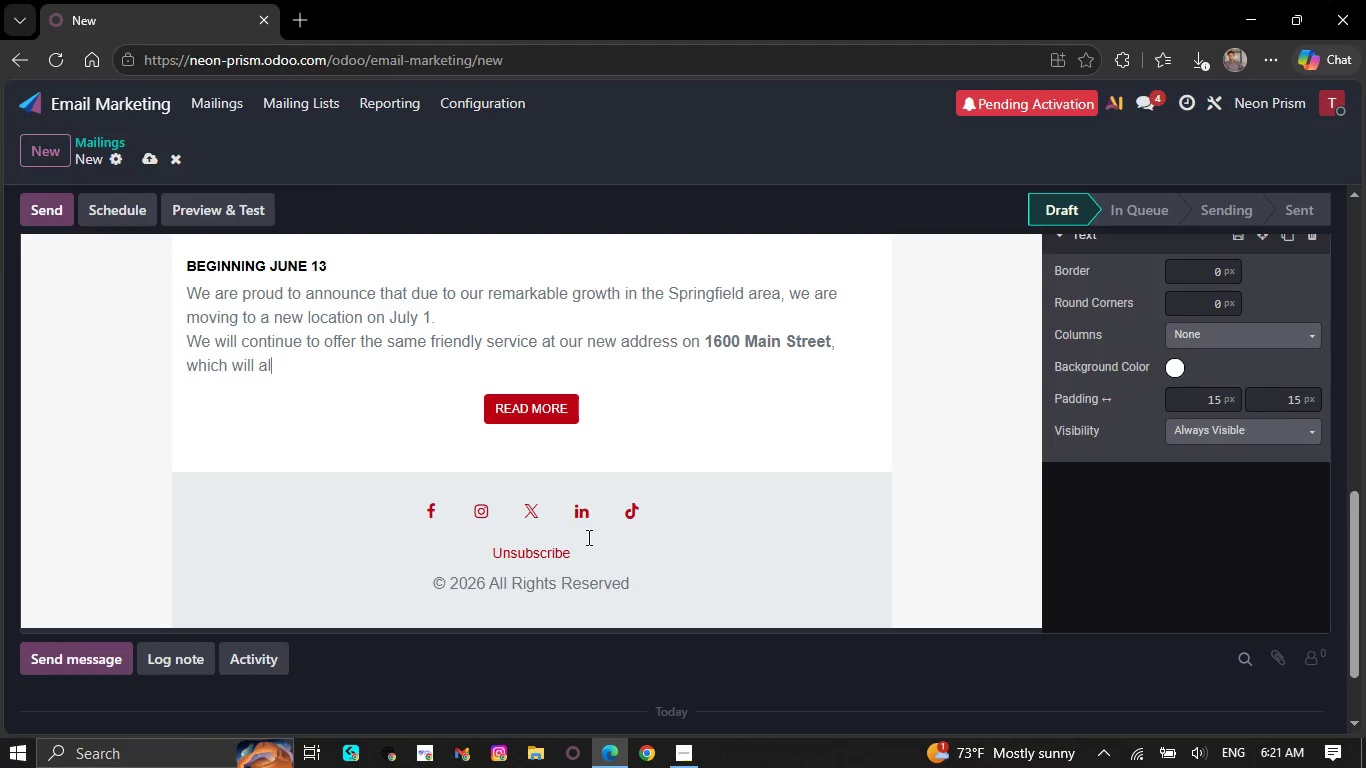 
key(Backspace)
 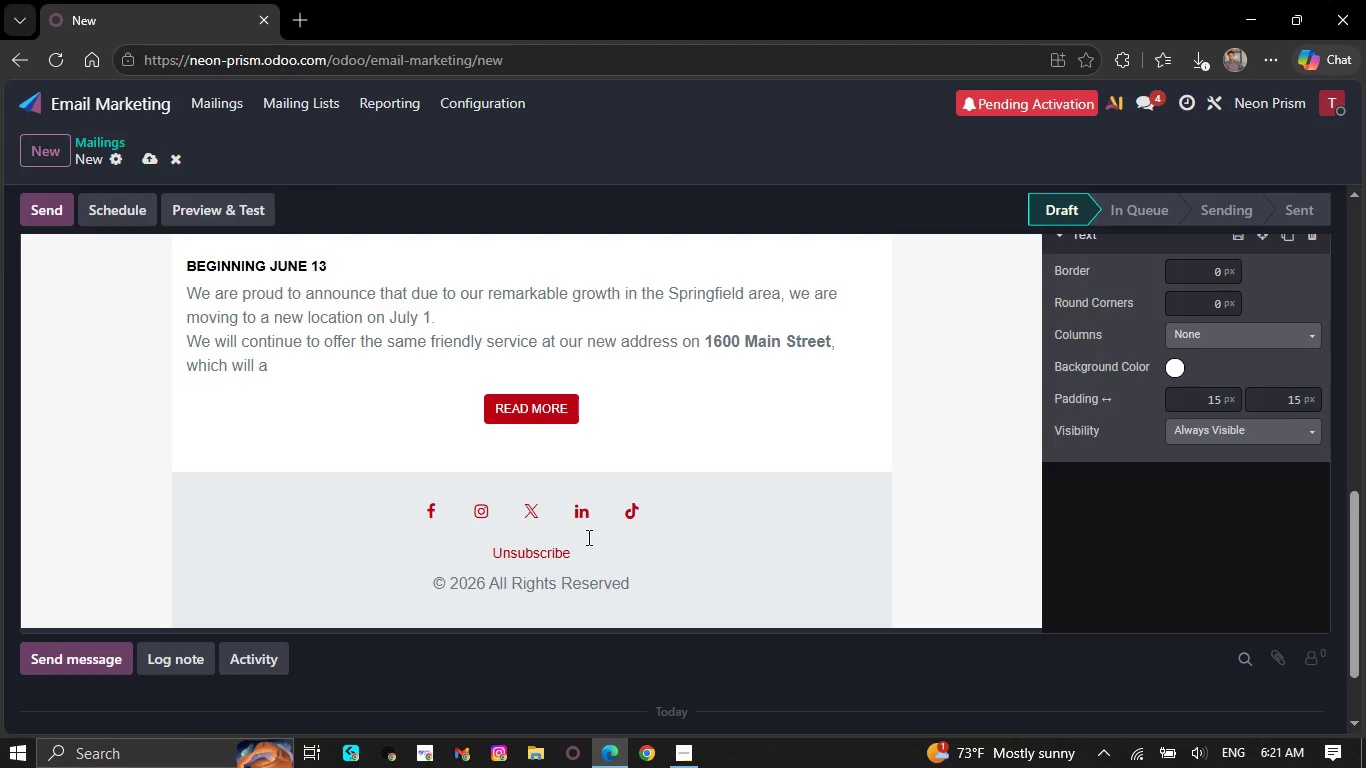 
key(Backspace)
 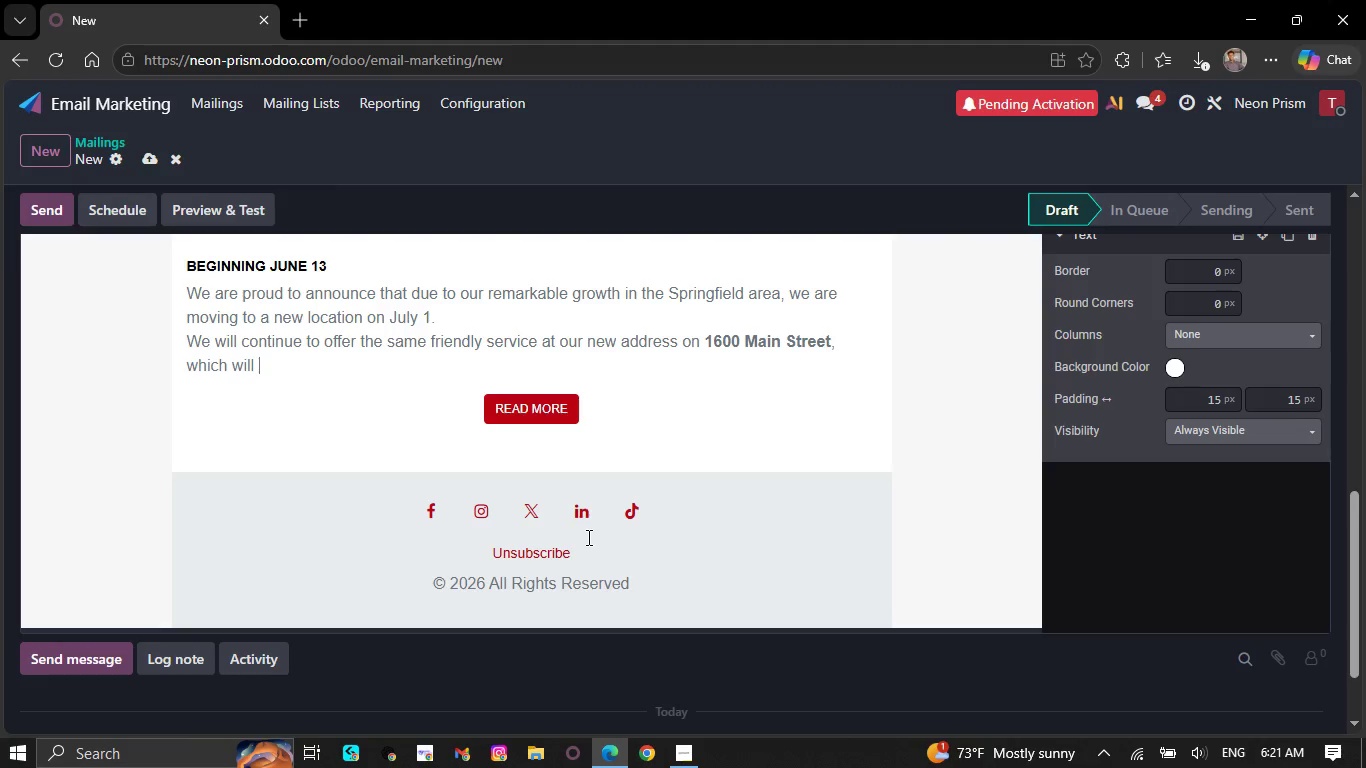 
key(Backspace)
 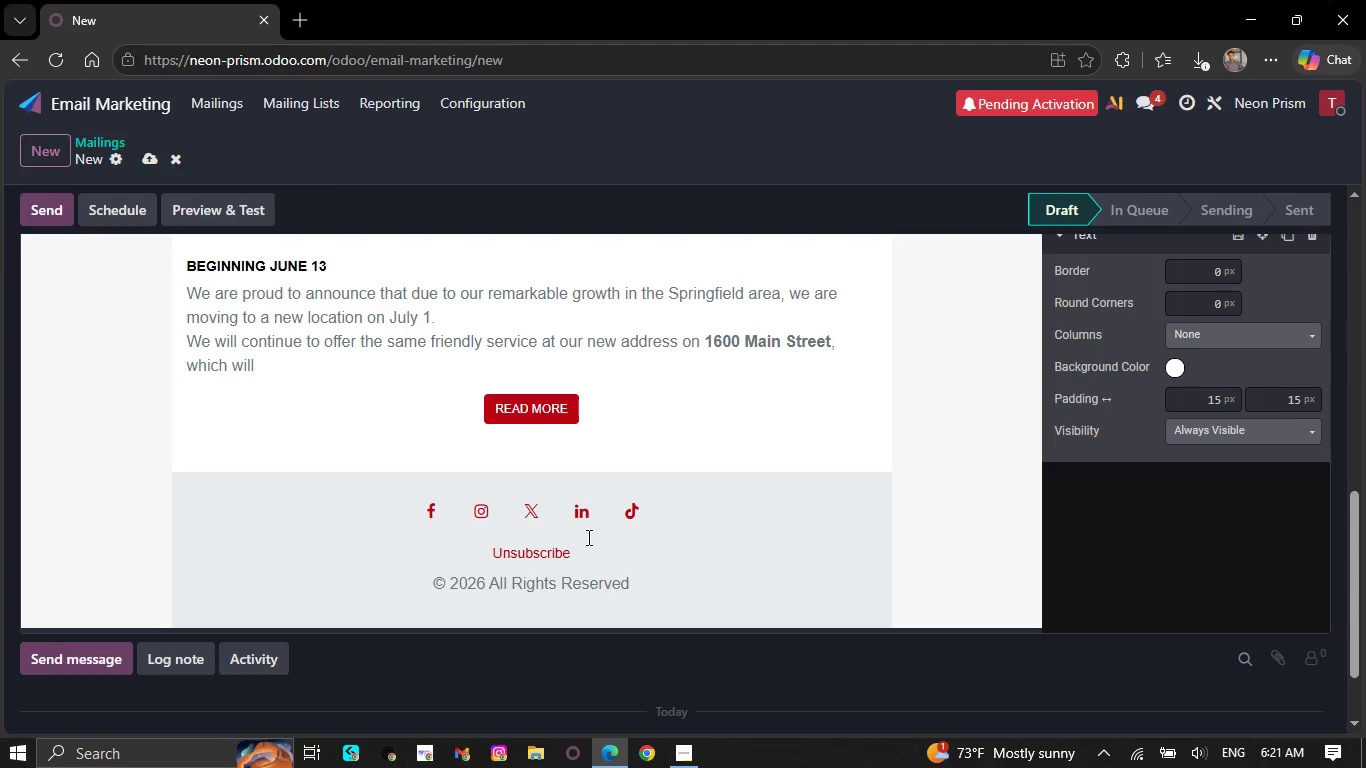 
key(Backspace)
 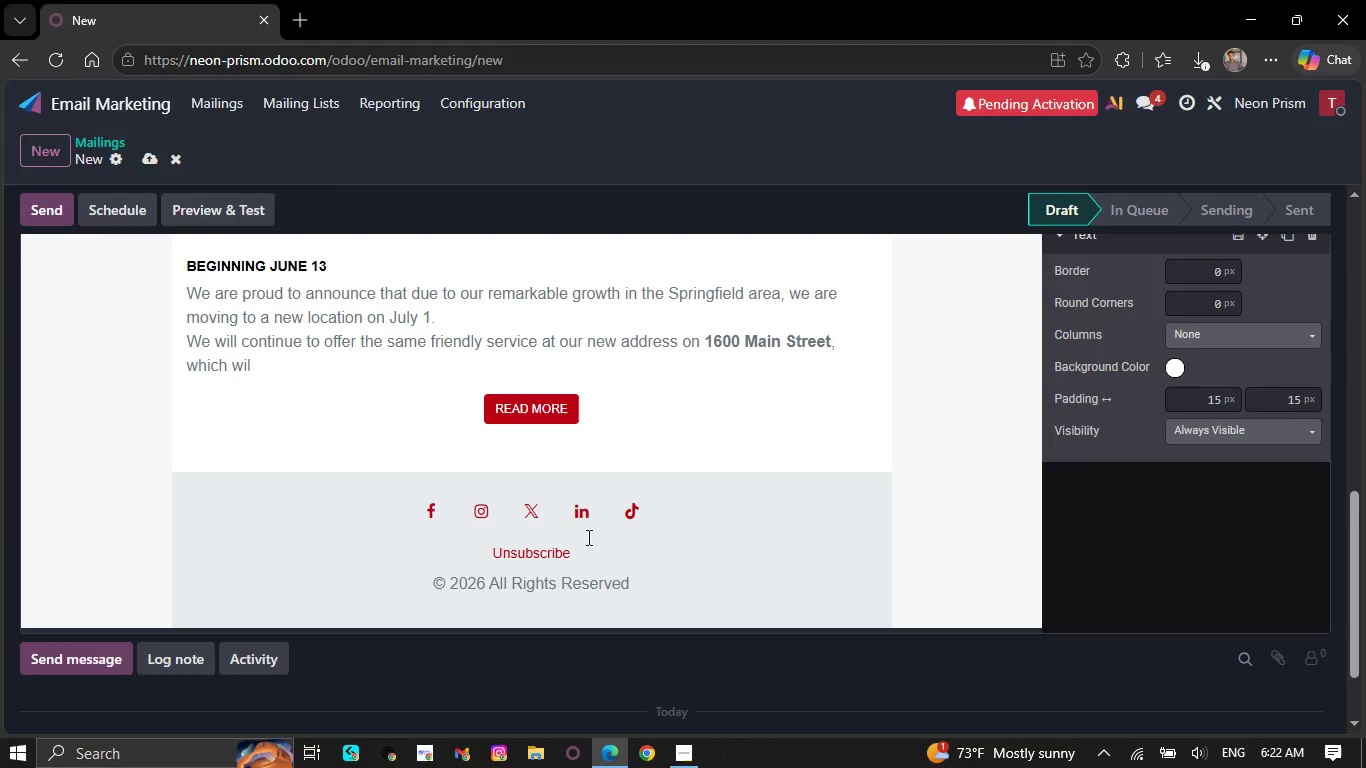 
key(Backspace)
 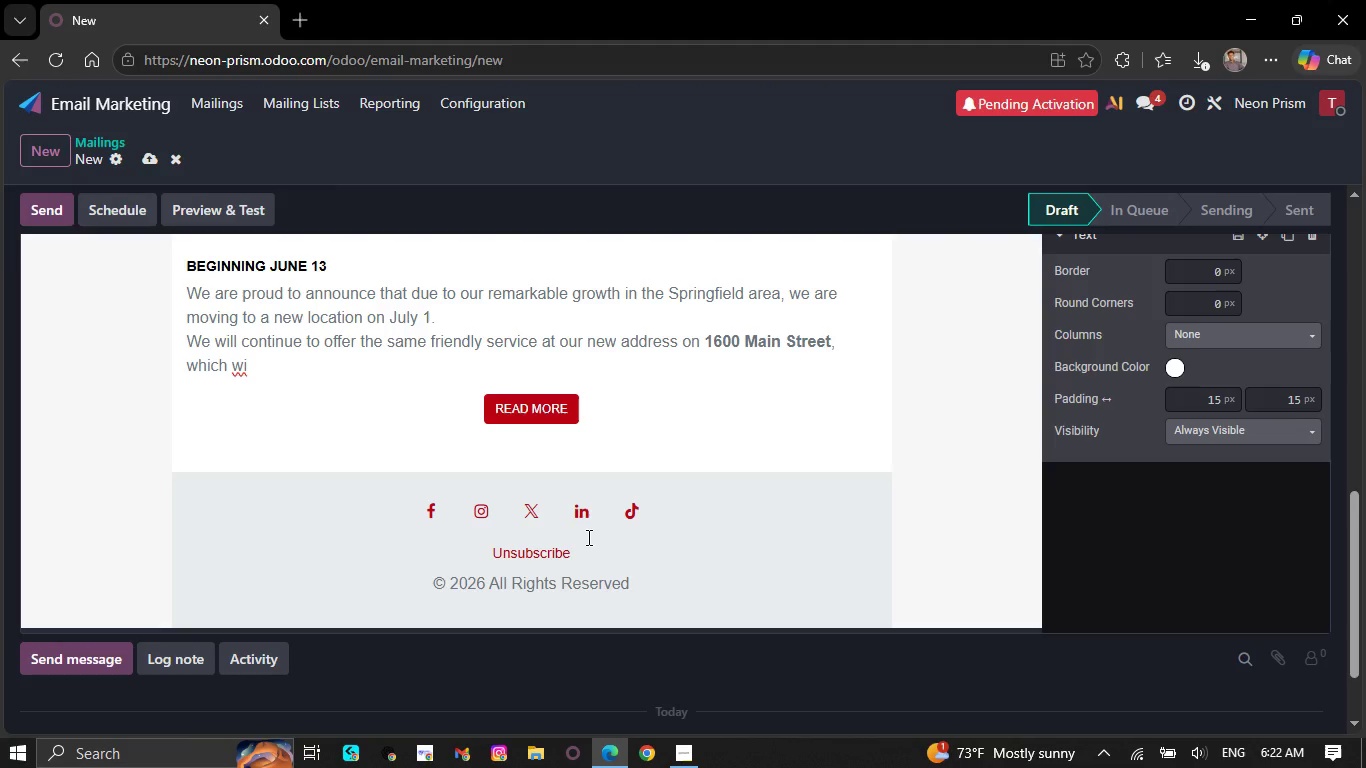 
key(Backspace)
 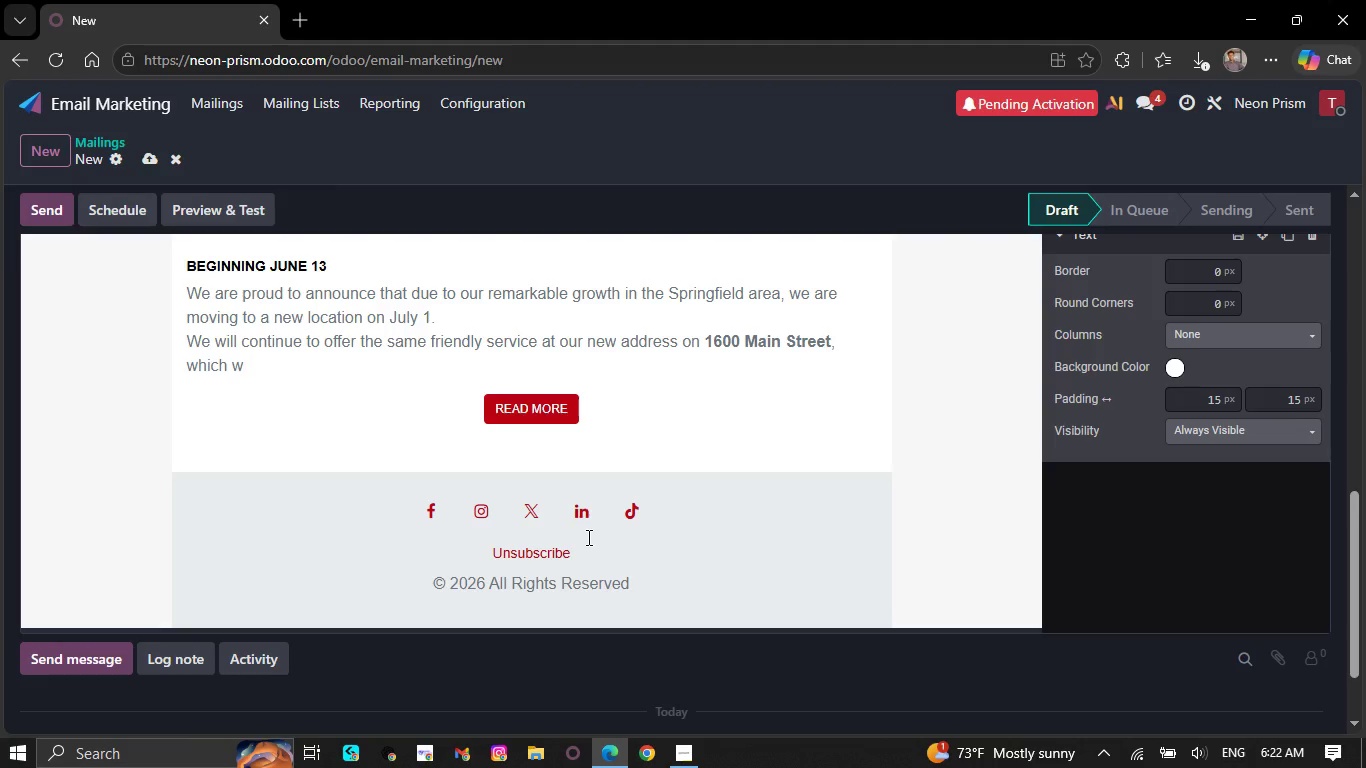 
key(Backspace)
 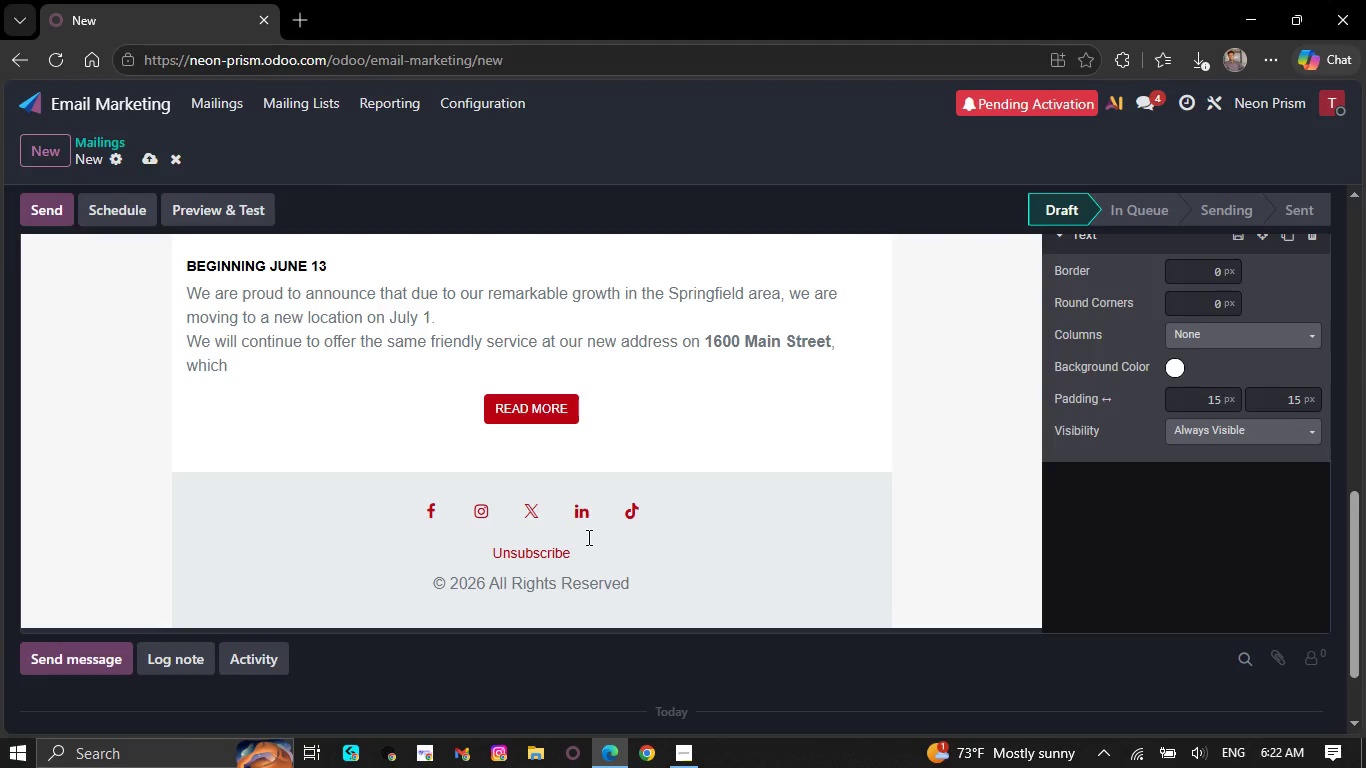 
key(Backspace)
 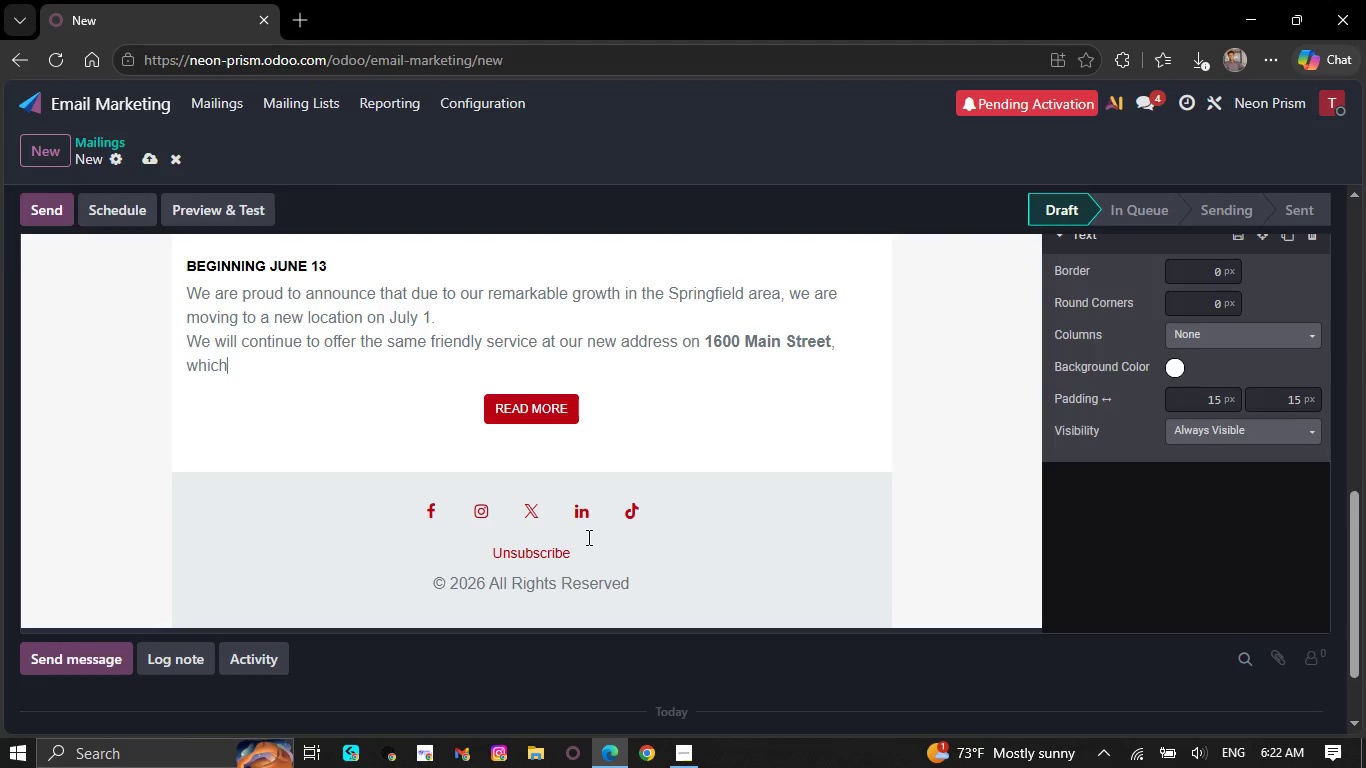 
key(Backspace)
 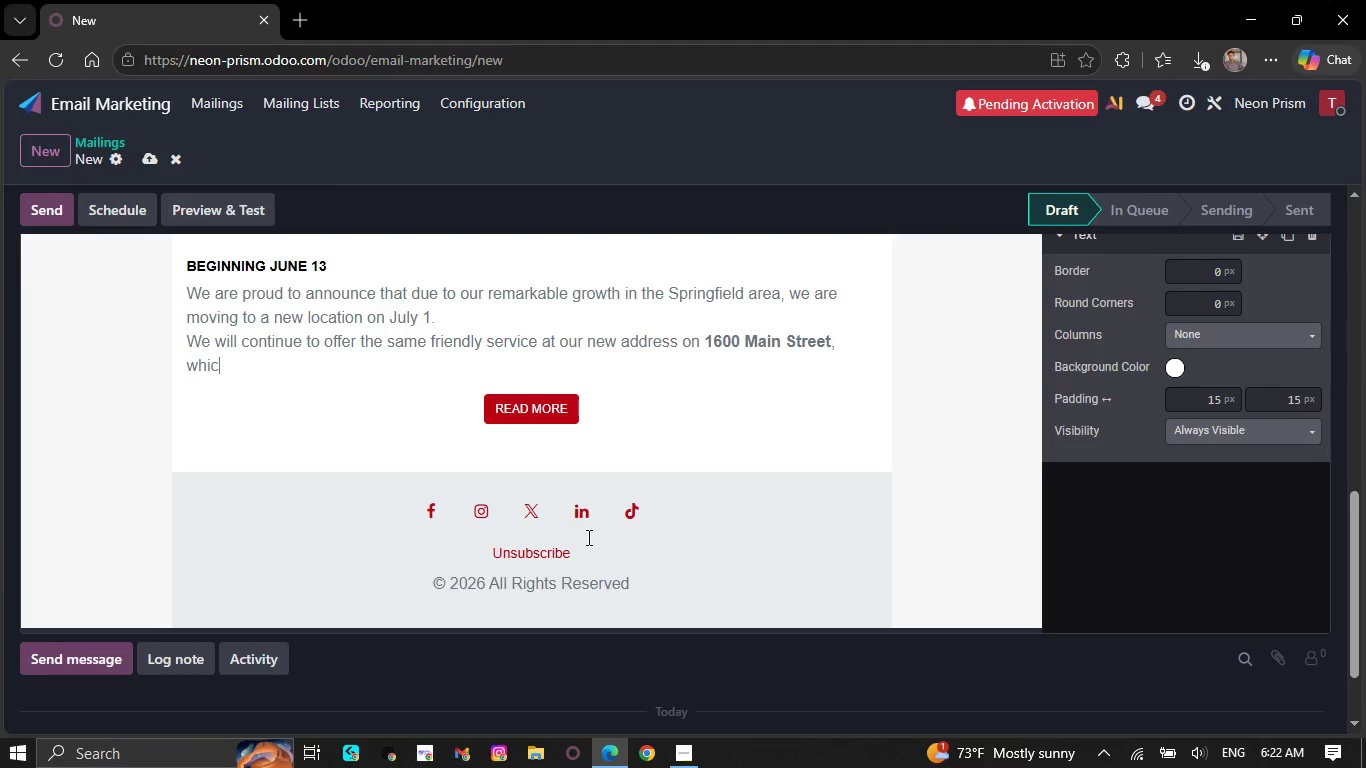 
key(Backspace)
 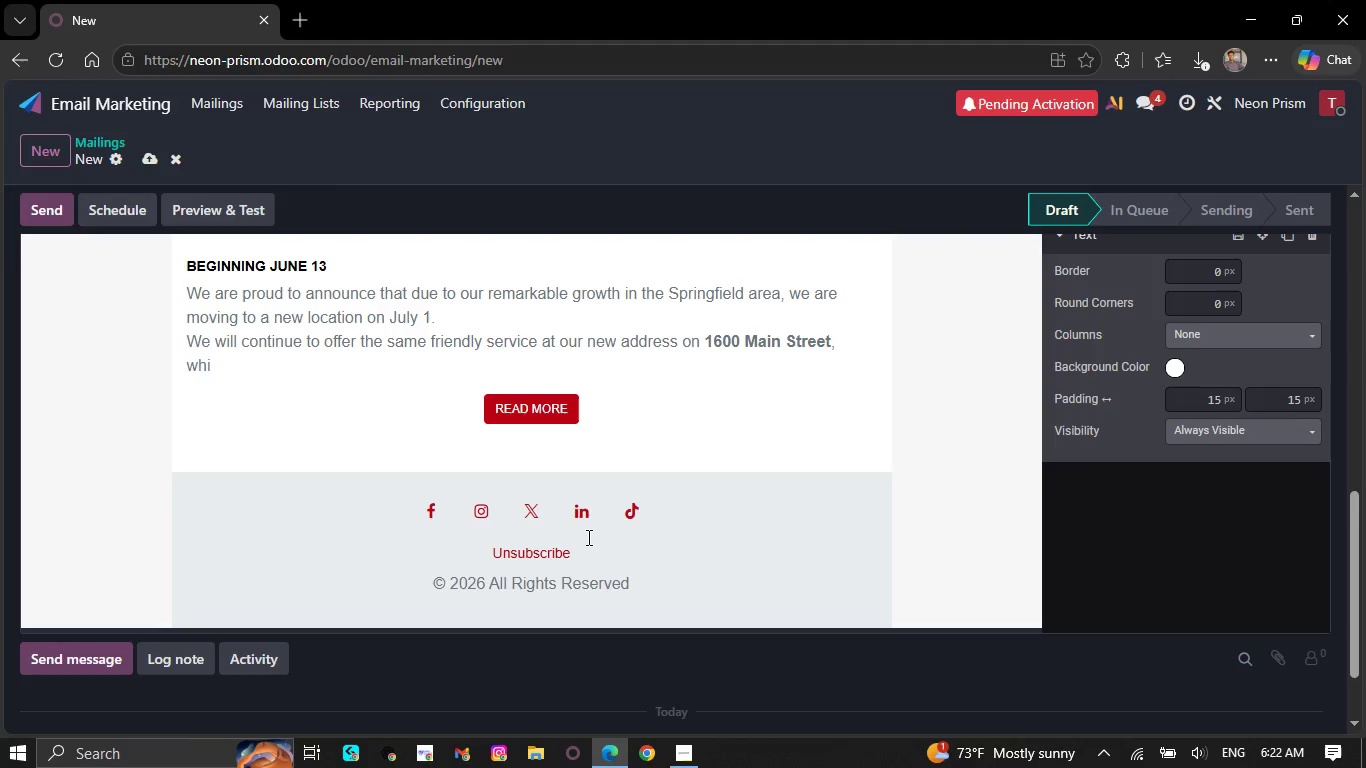 
key(Backspace)
 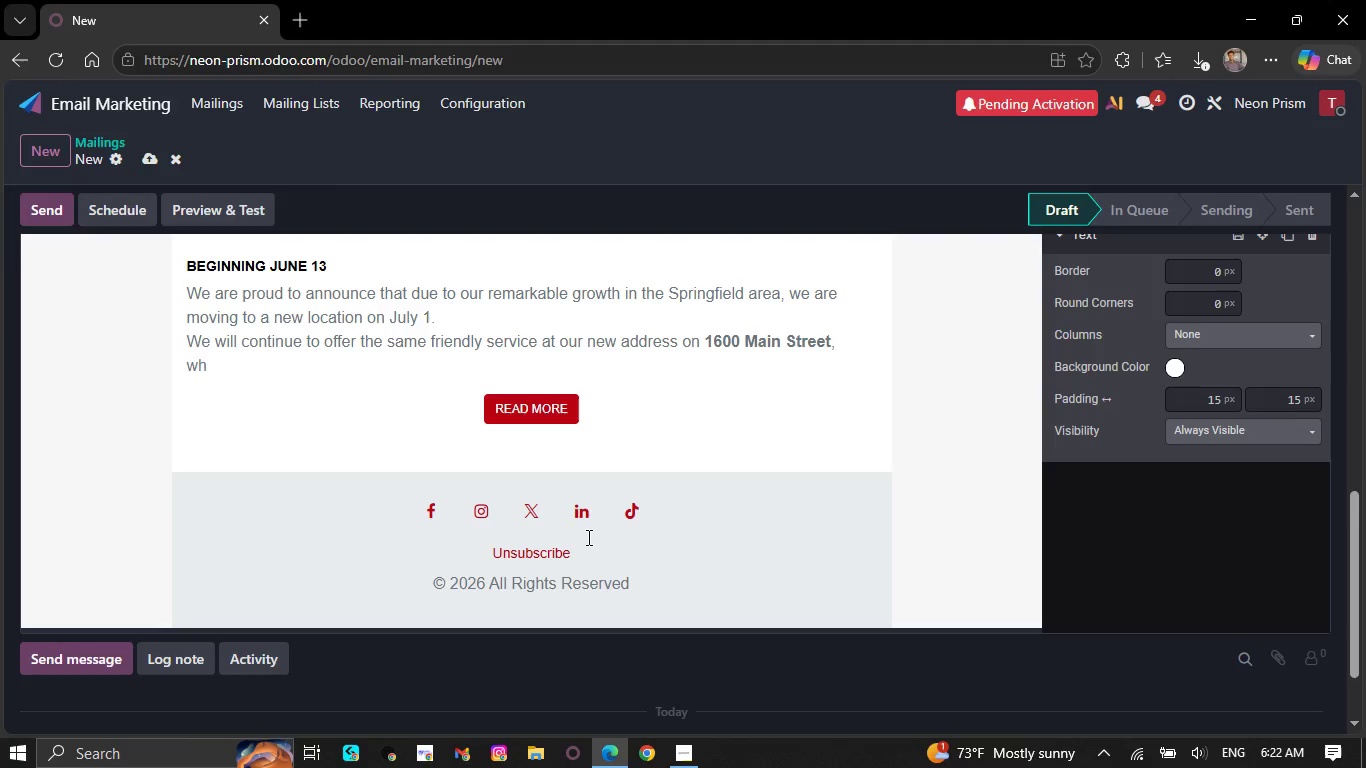 
key(Backspace)
 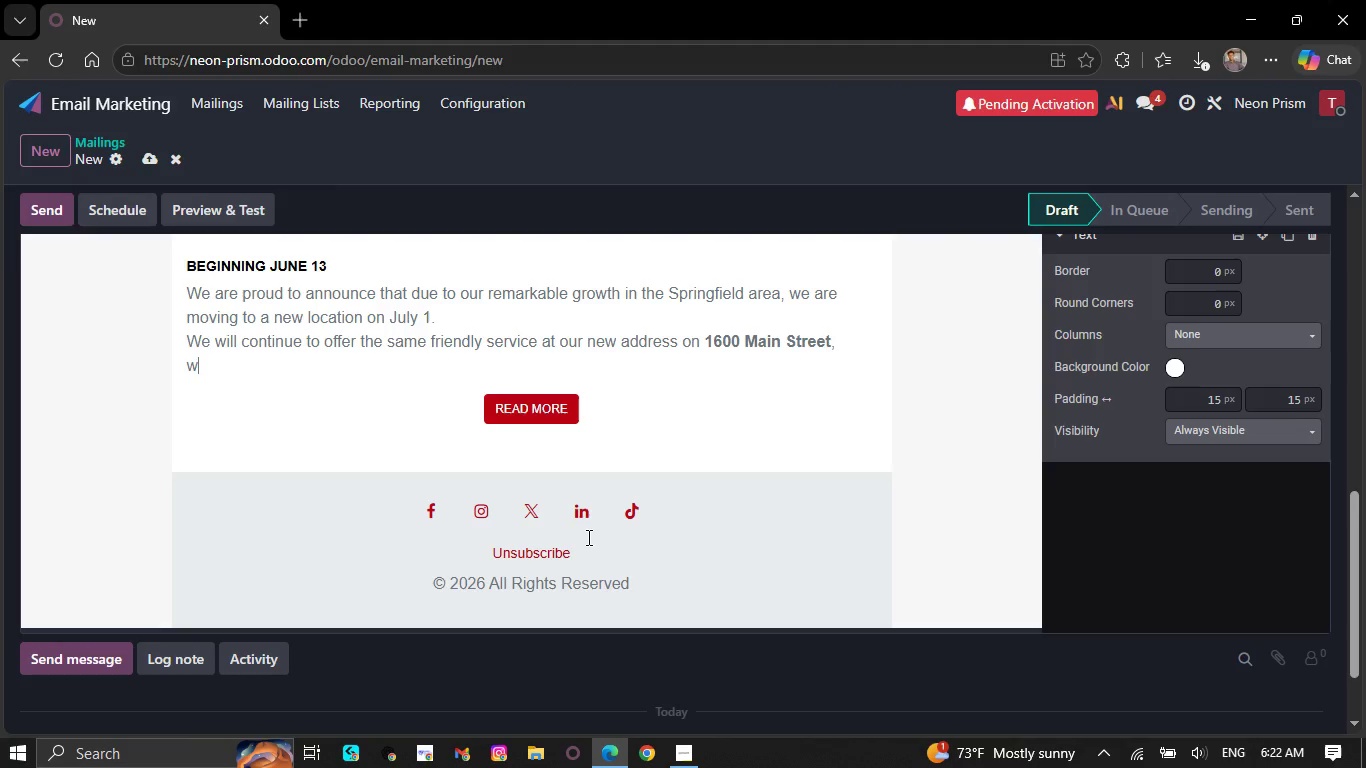 
key(Backspace)
 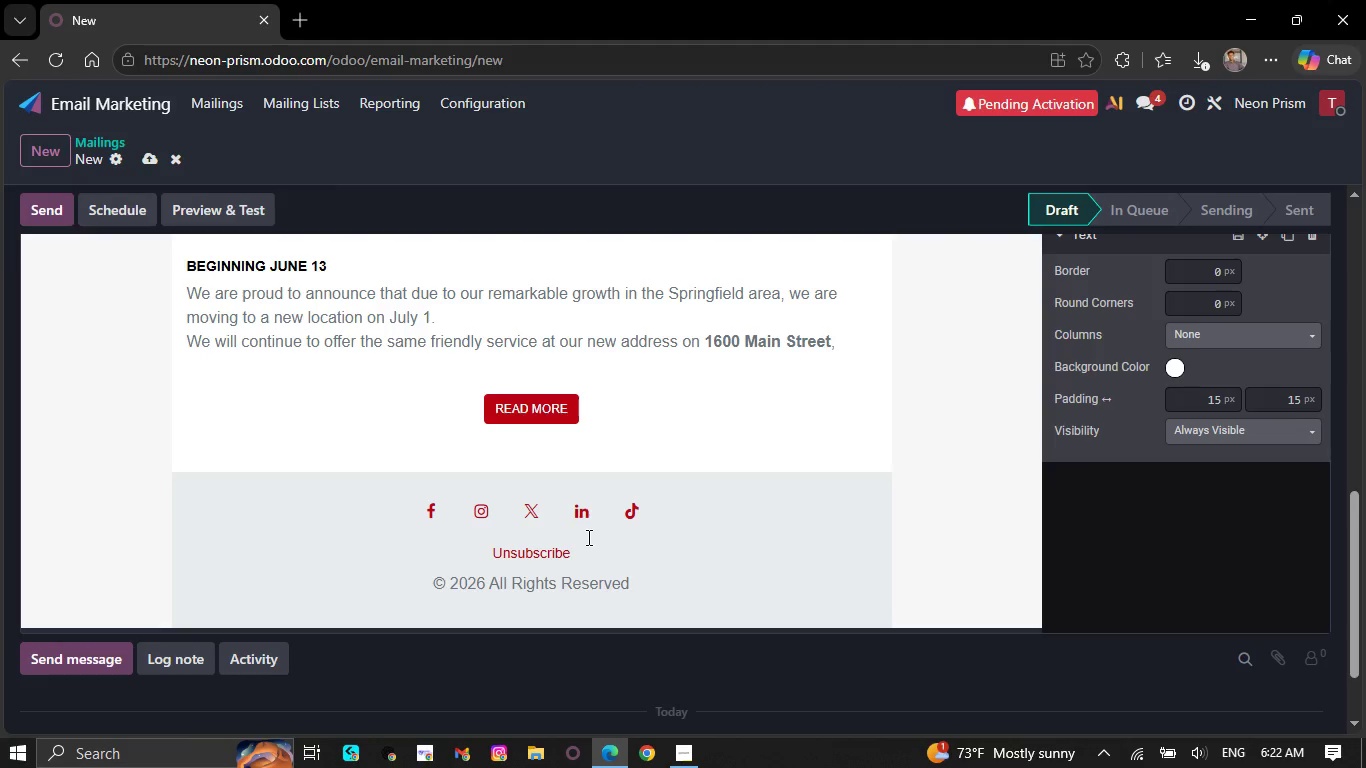 
key(Backspace)
 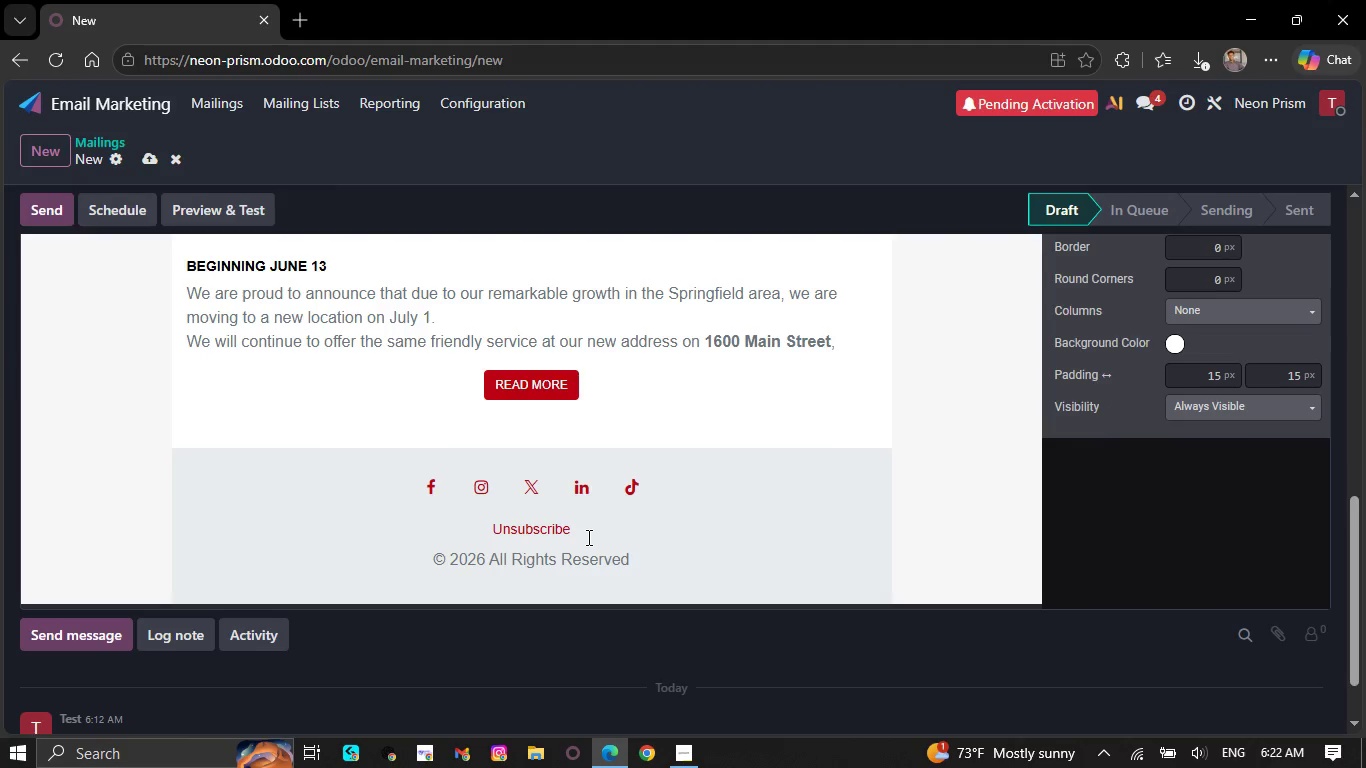 
key(Backspace)
 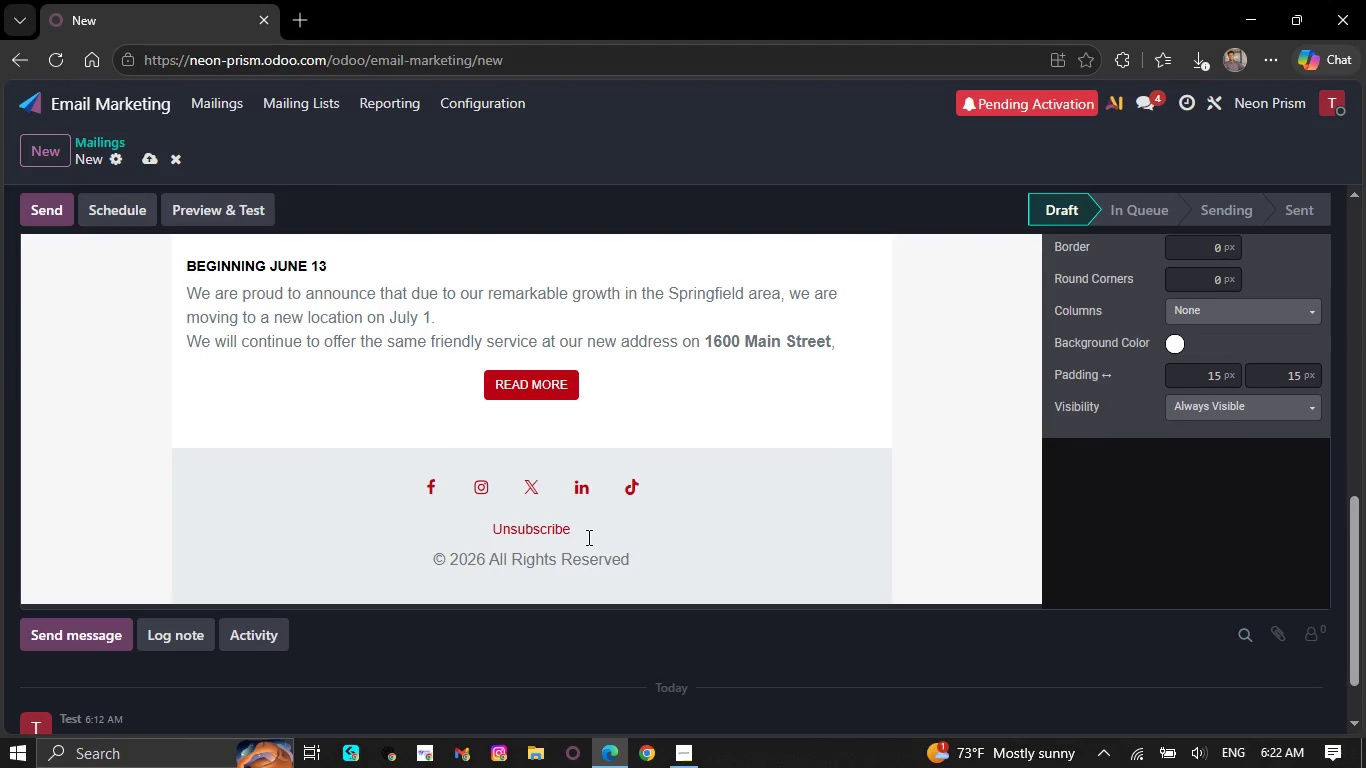 
key(Backspace)
 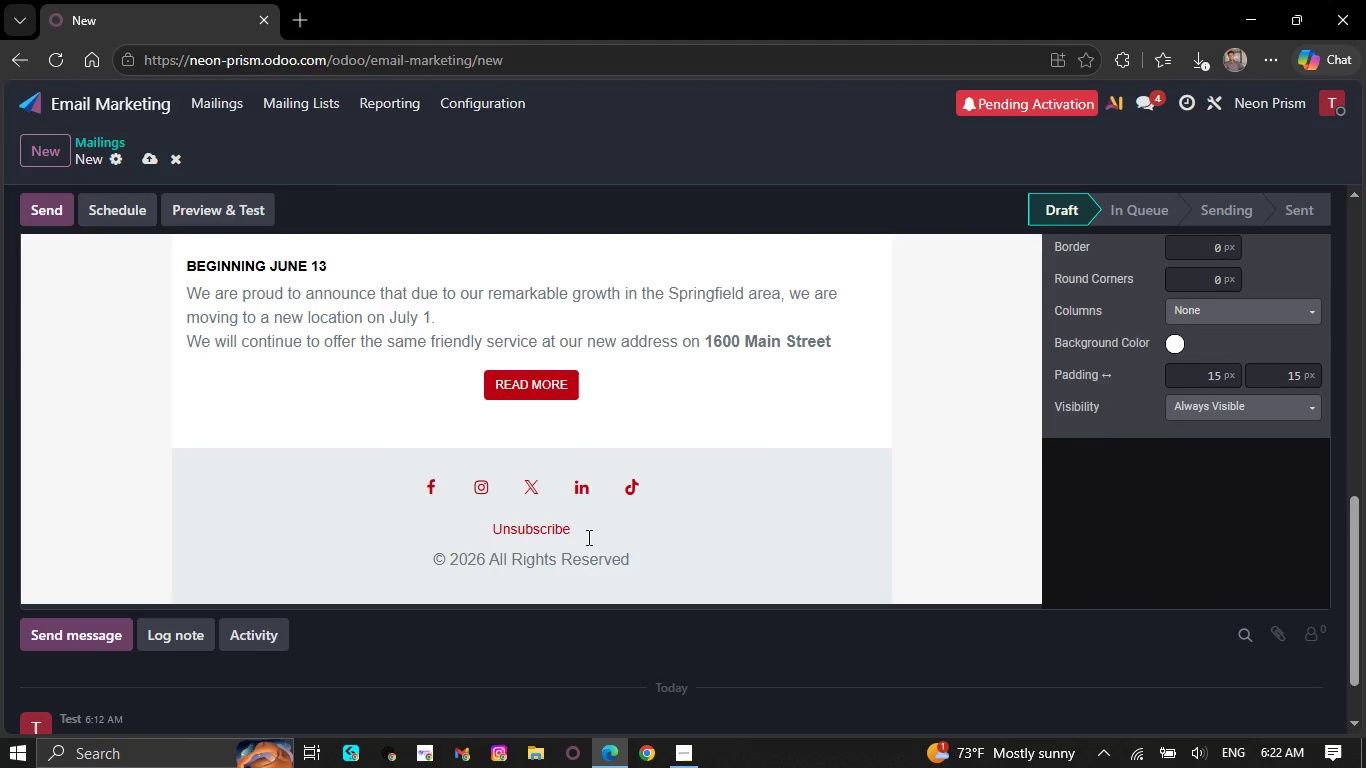 
key(Backspace)
 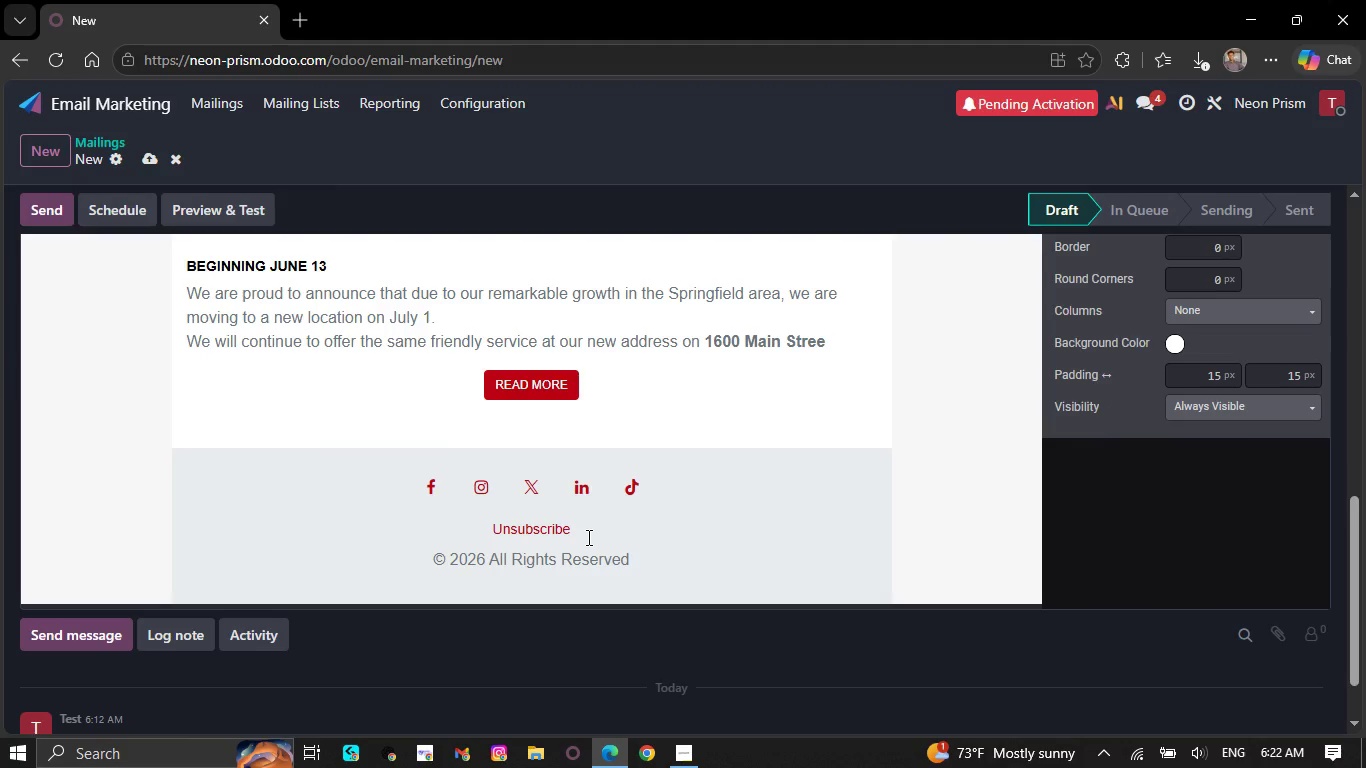 
key(Backspace)
 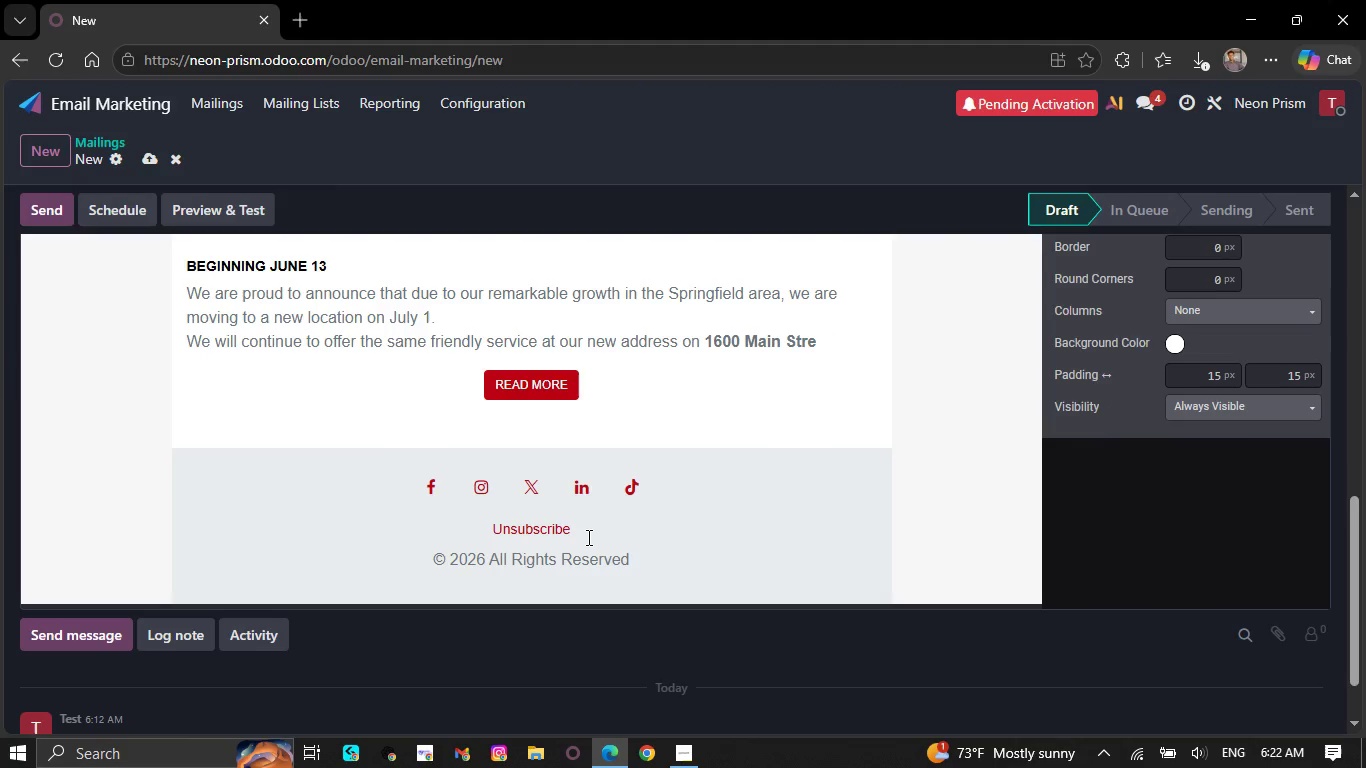 
key(Backspace)
 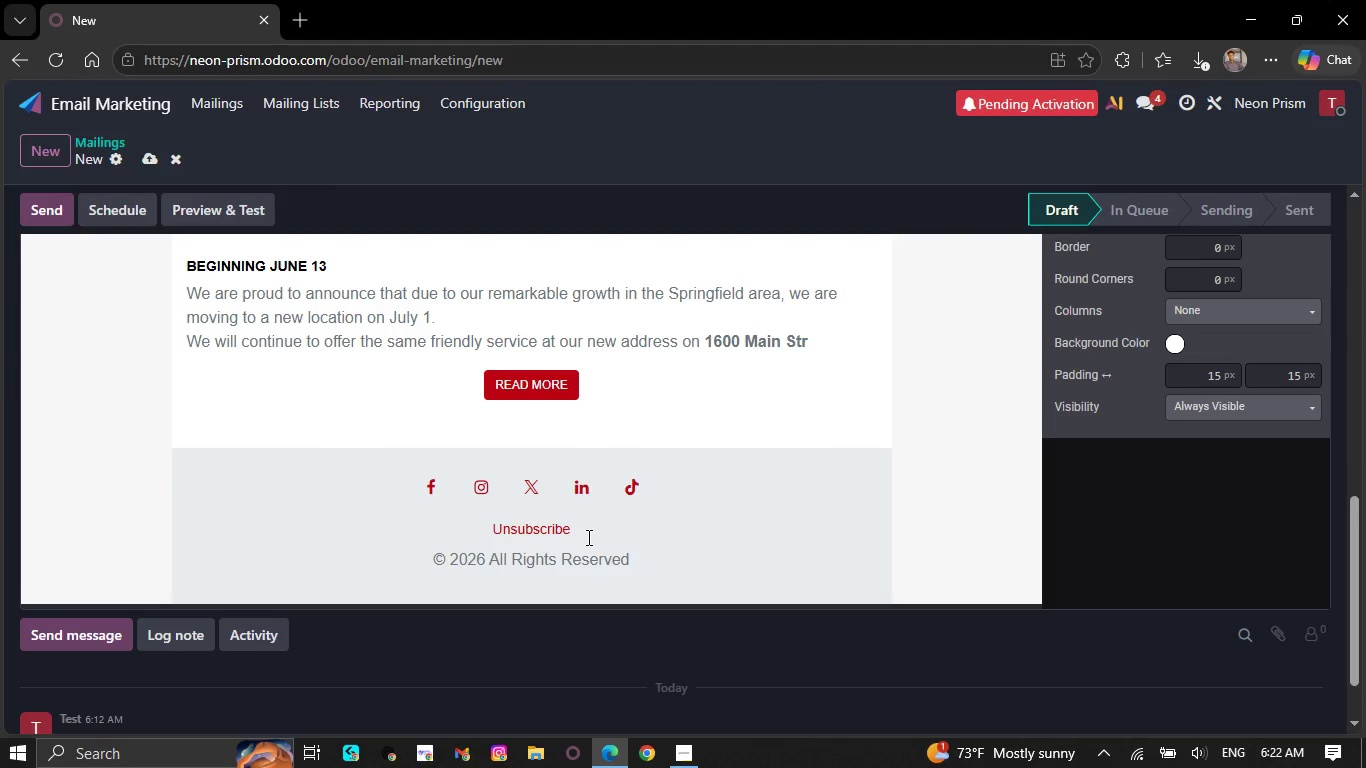 
wait(23.83)
 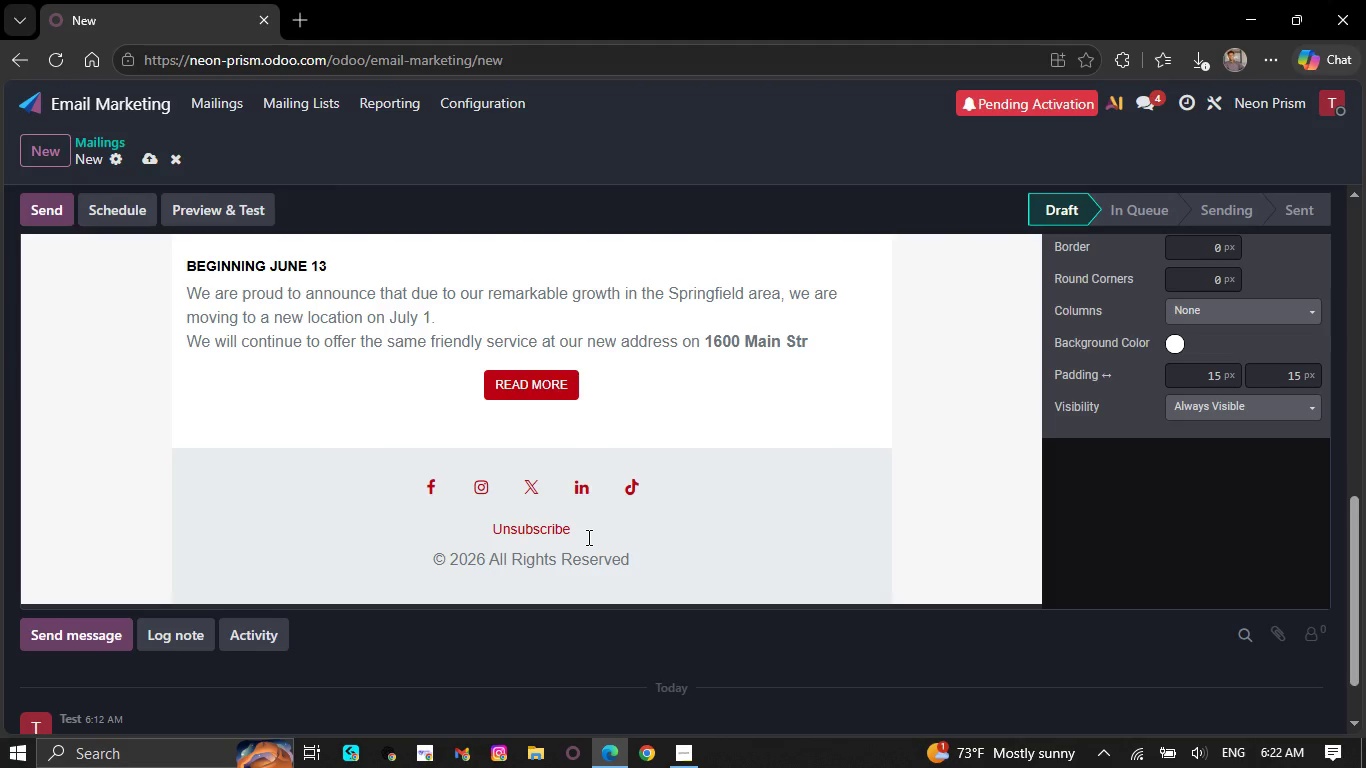 
key(Backspace)
 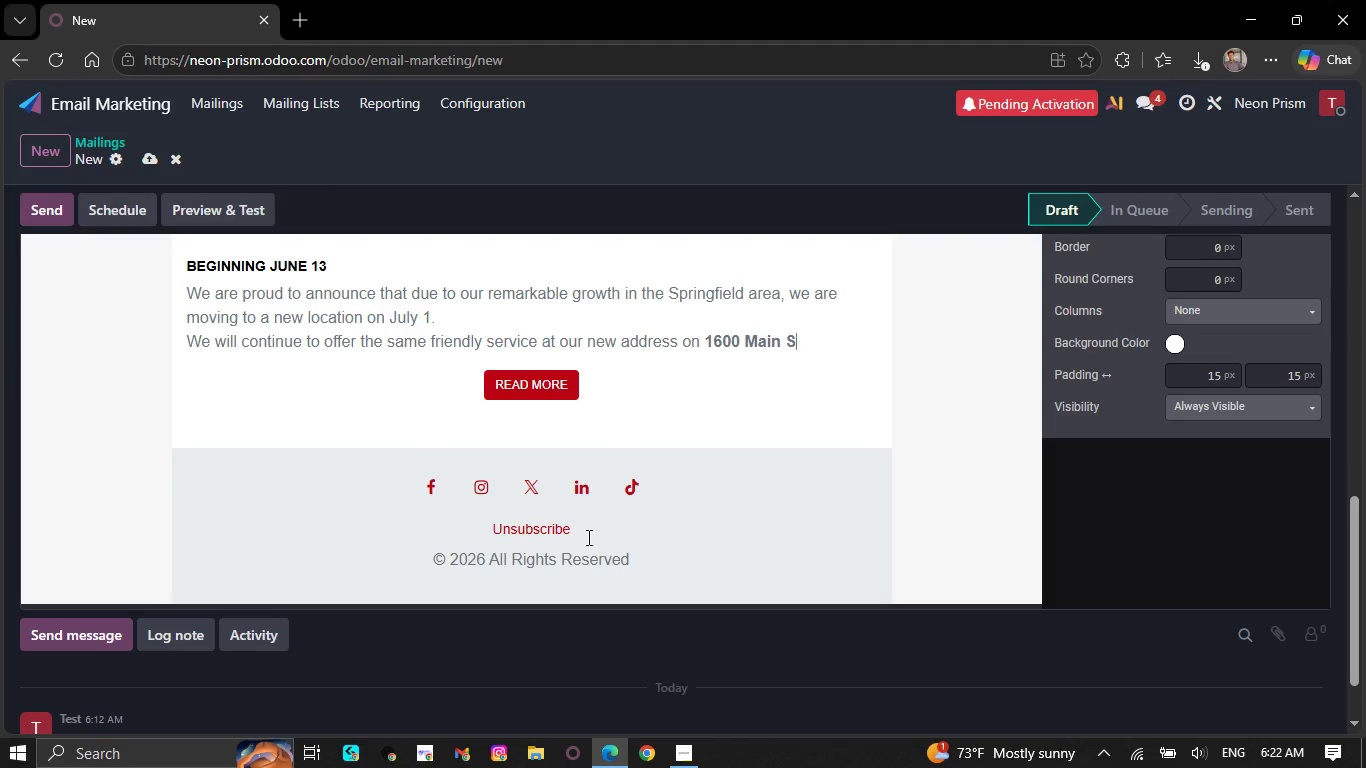 
key(Backspace)
 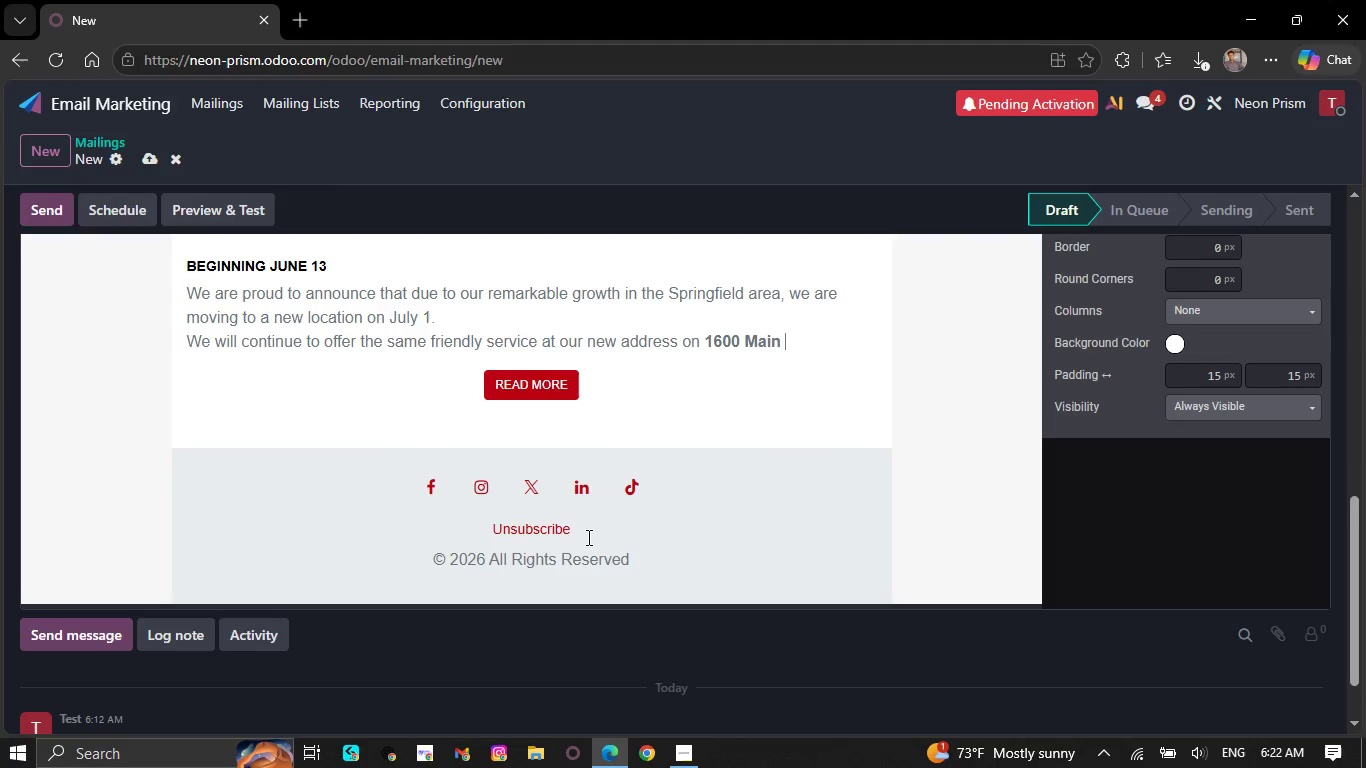 
key(Backspace)
 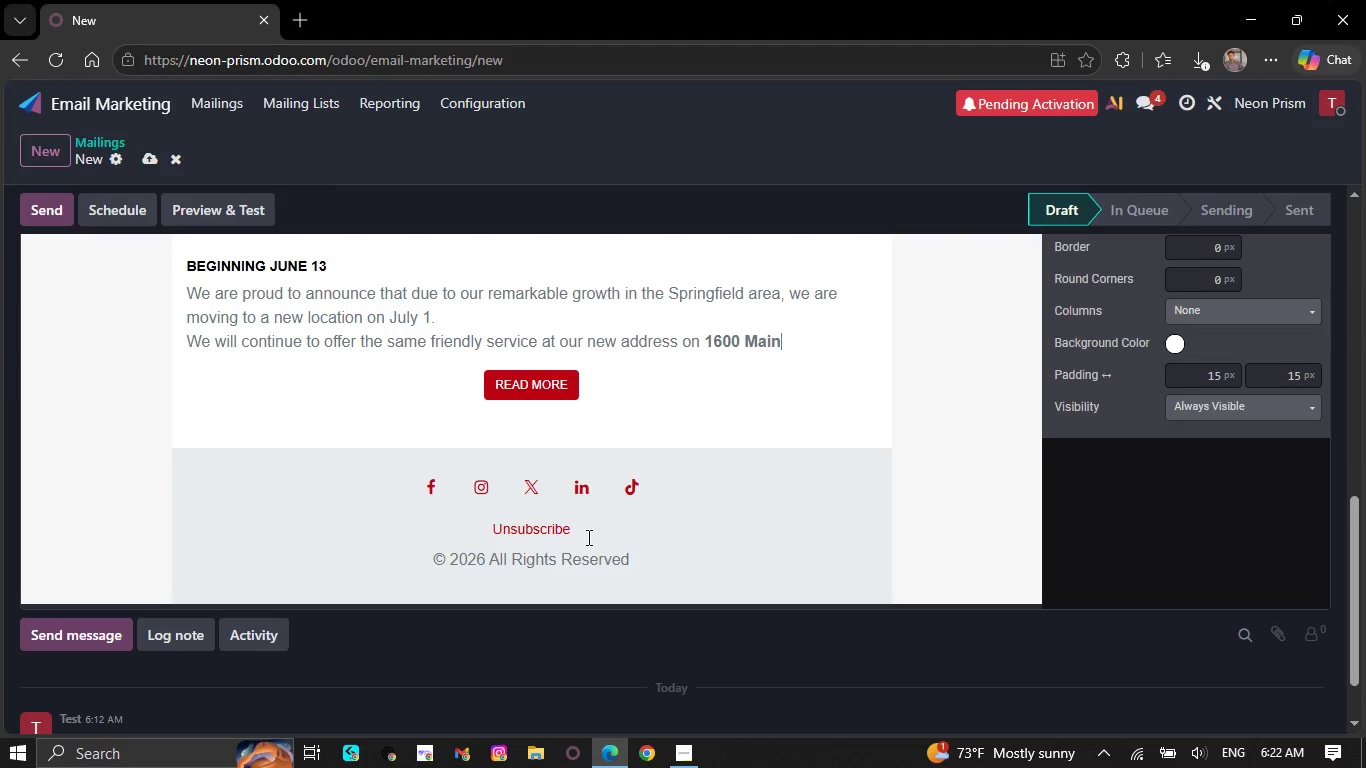 
key(Backspace)
 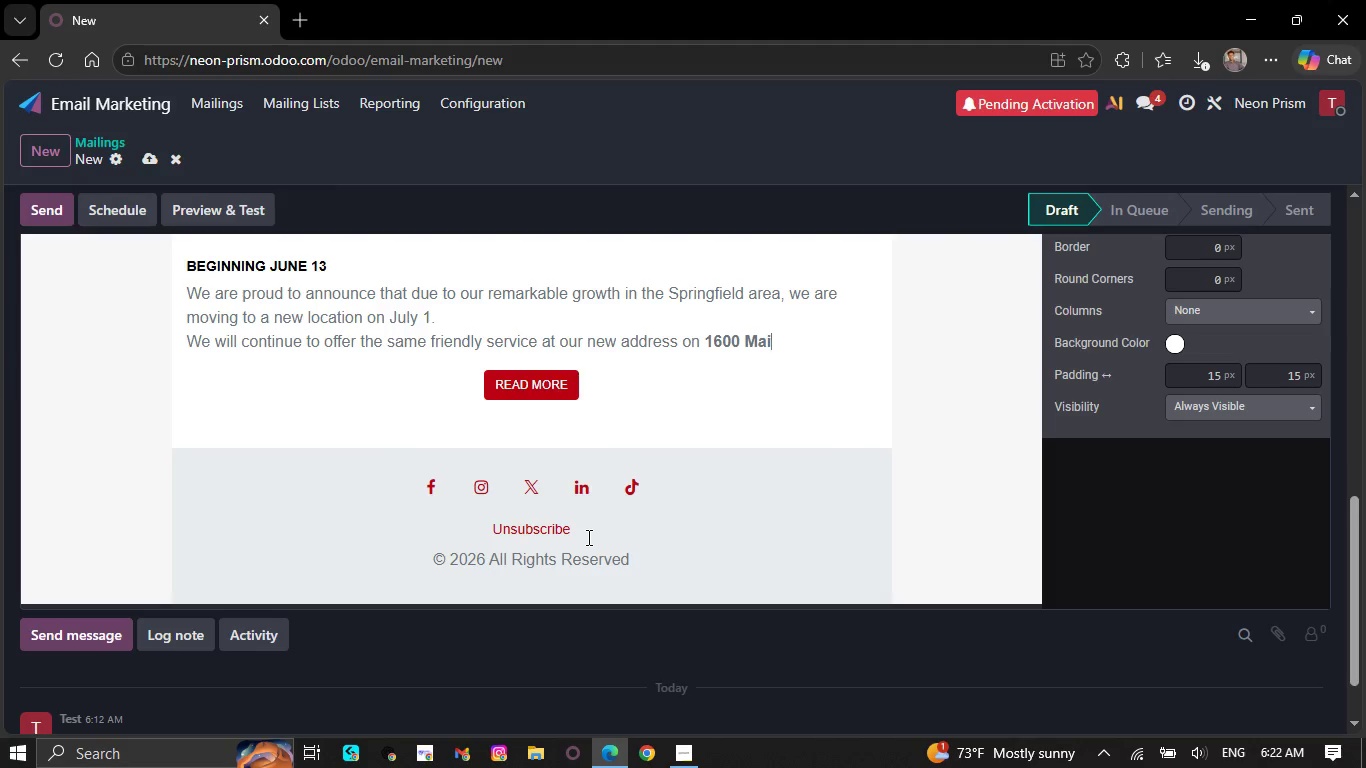 
key(Backspace)
 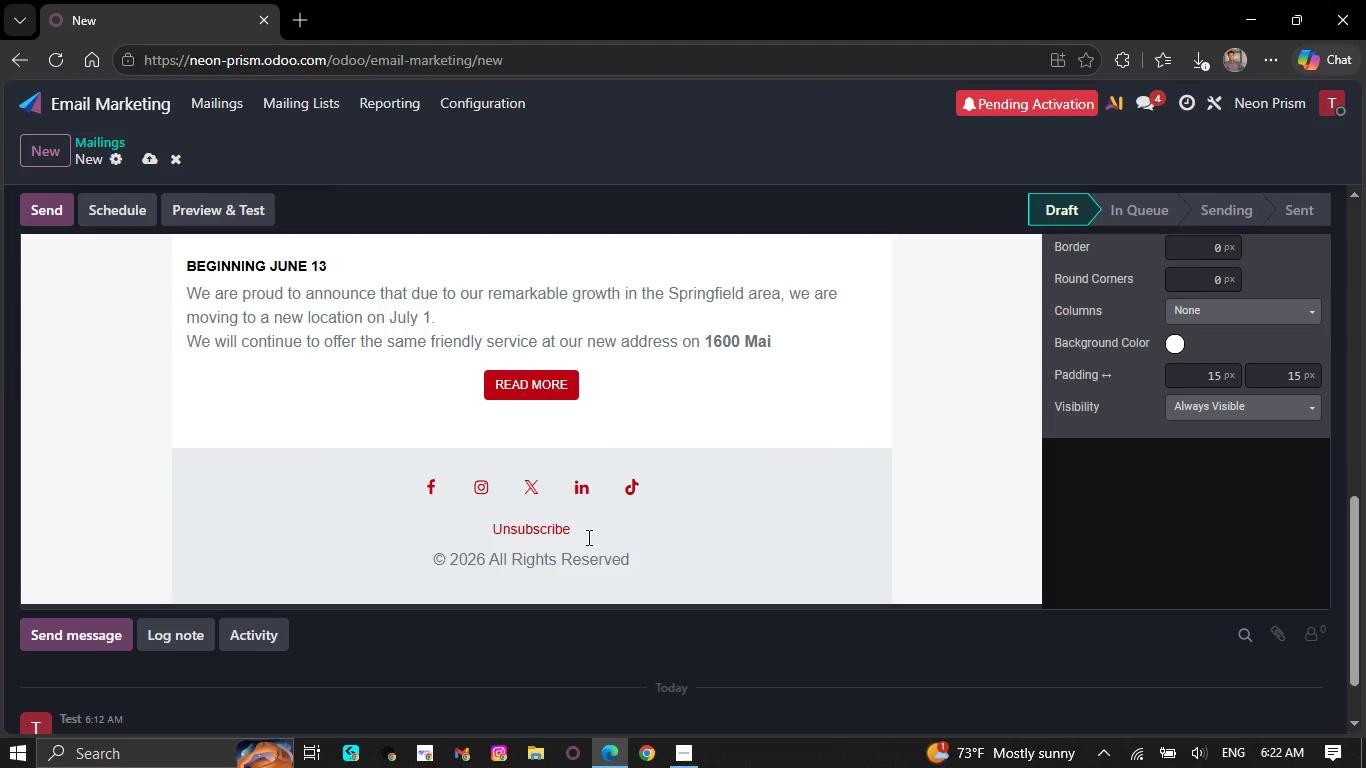 
key(Backspace)
 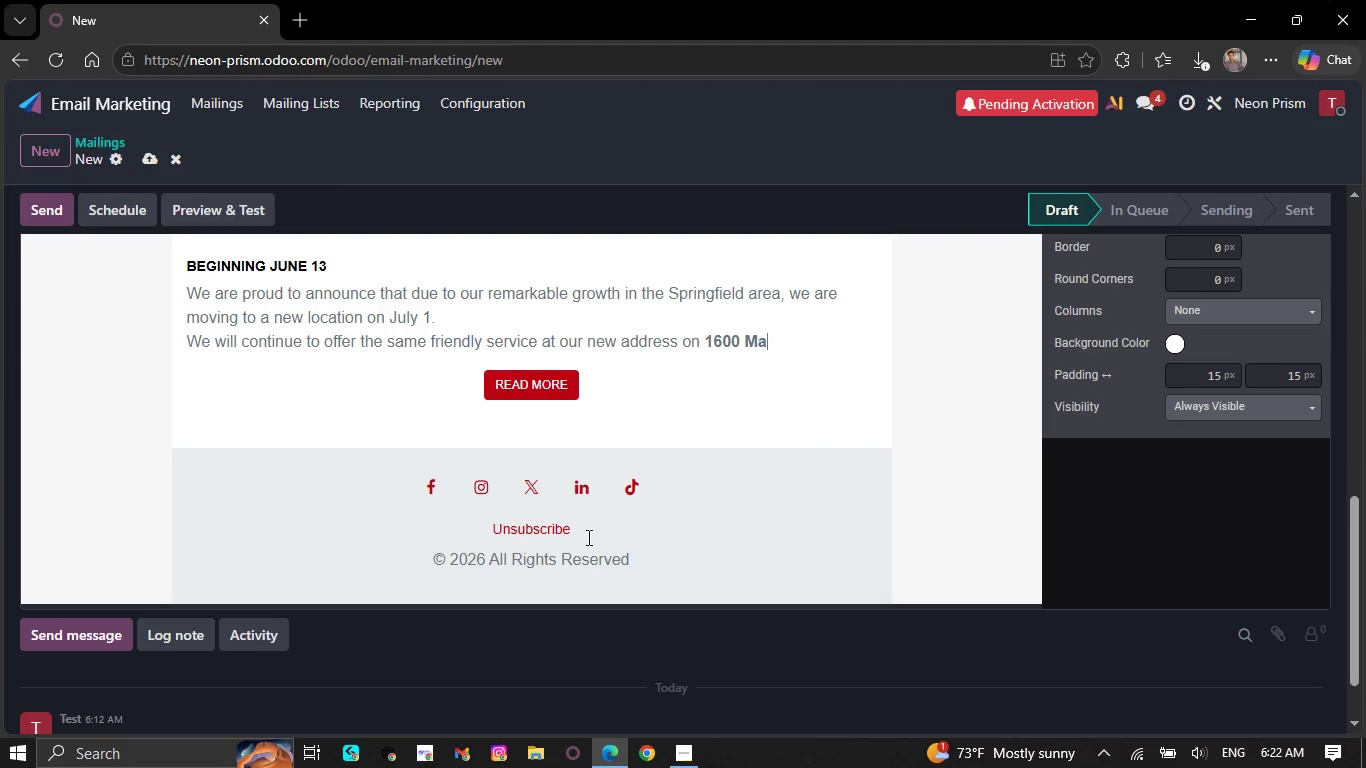 
key(Backspace)
 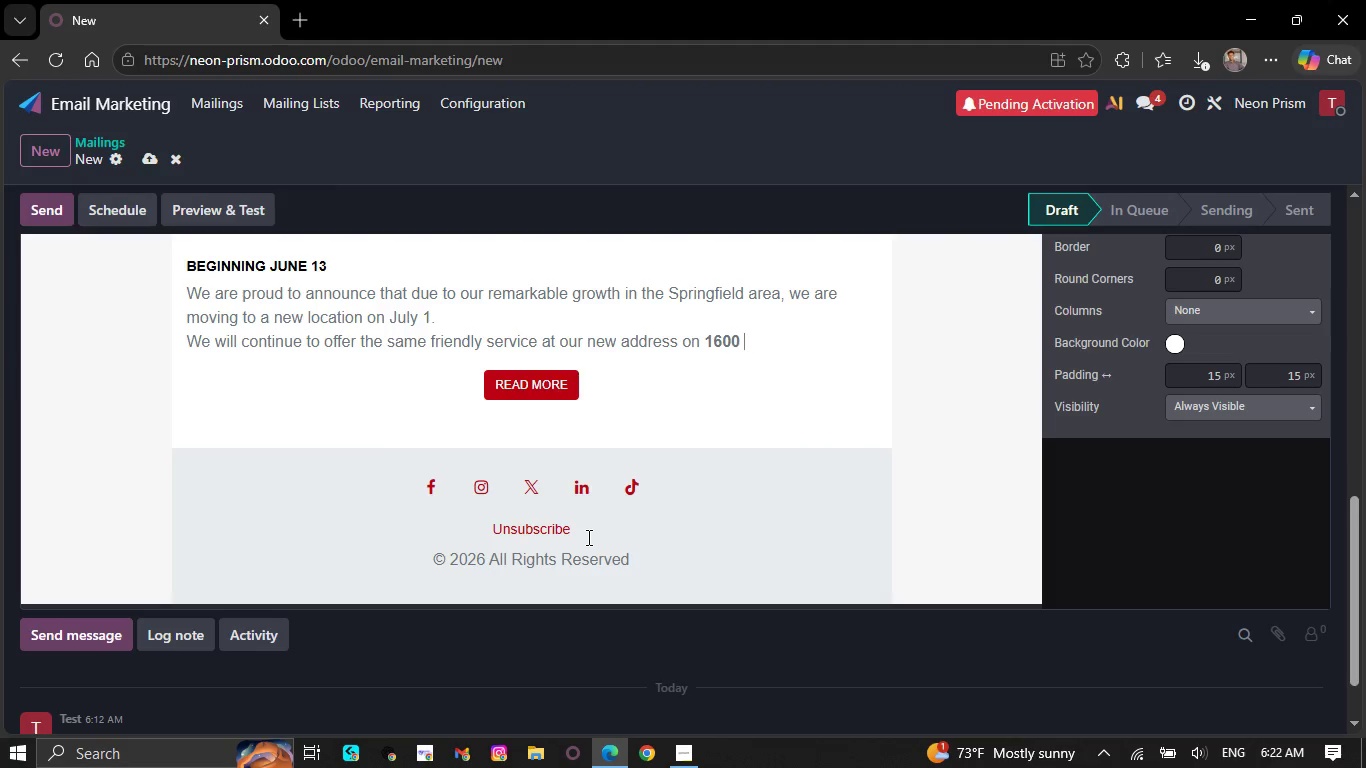 
key(Backspace)
 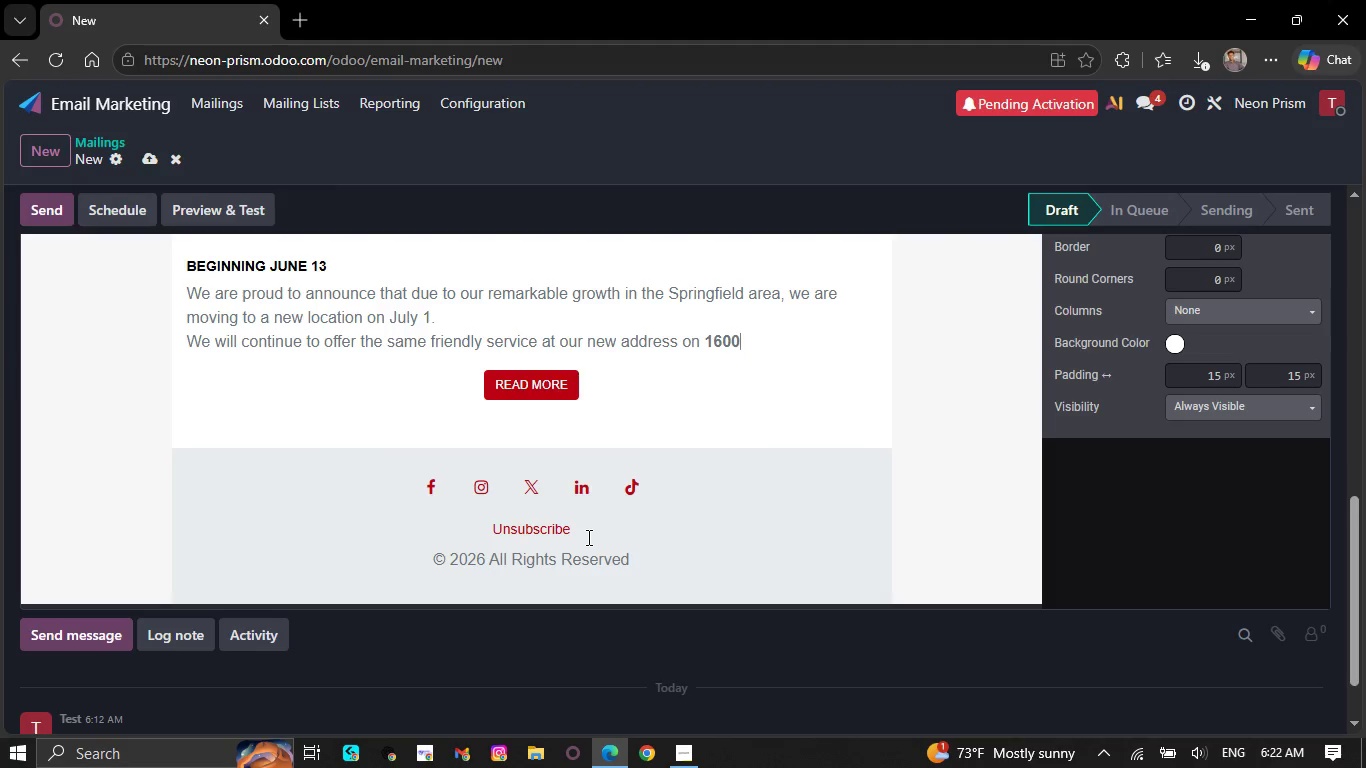 
key(Backspace)
 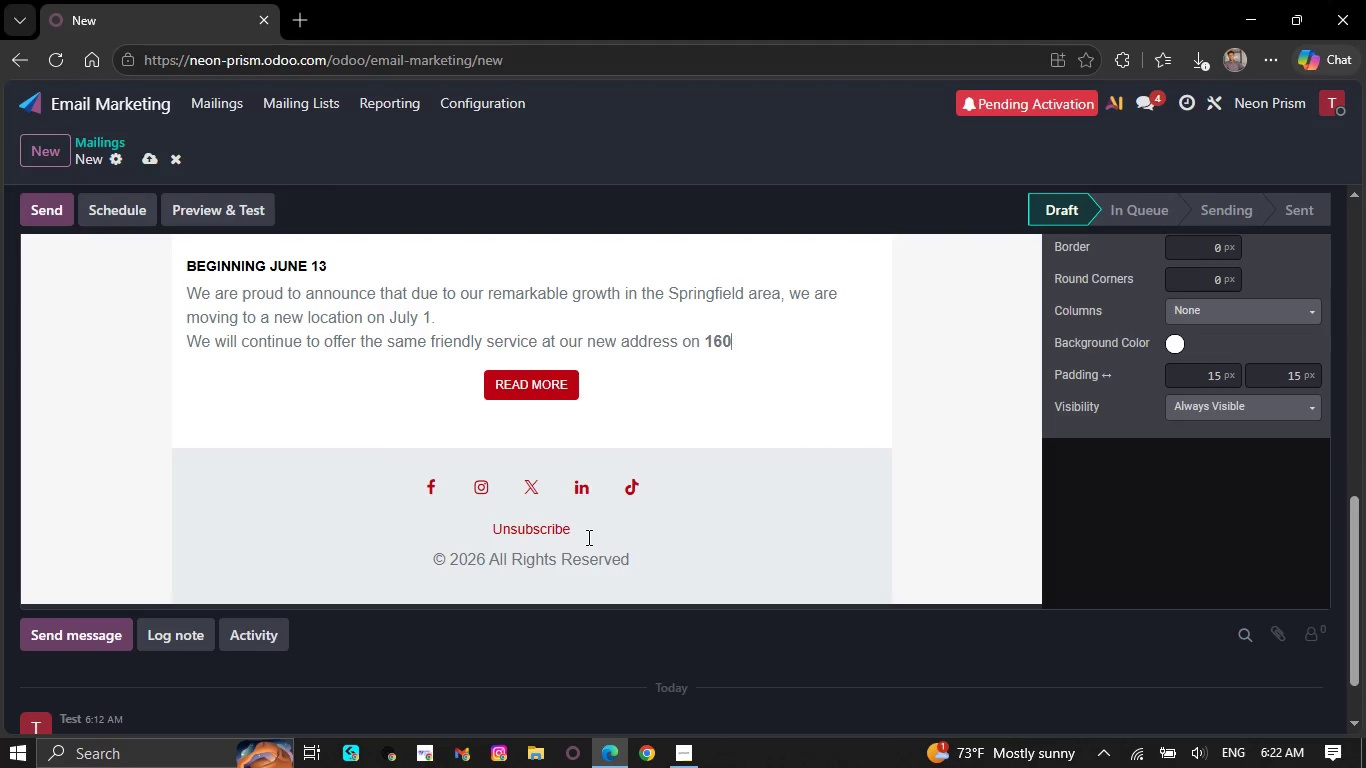 
key(Backspace)
 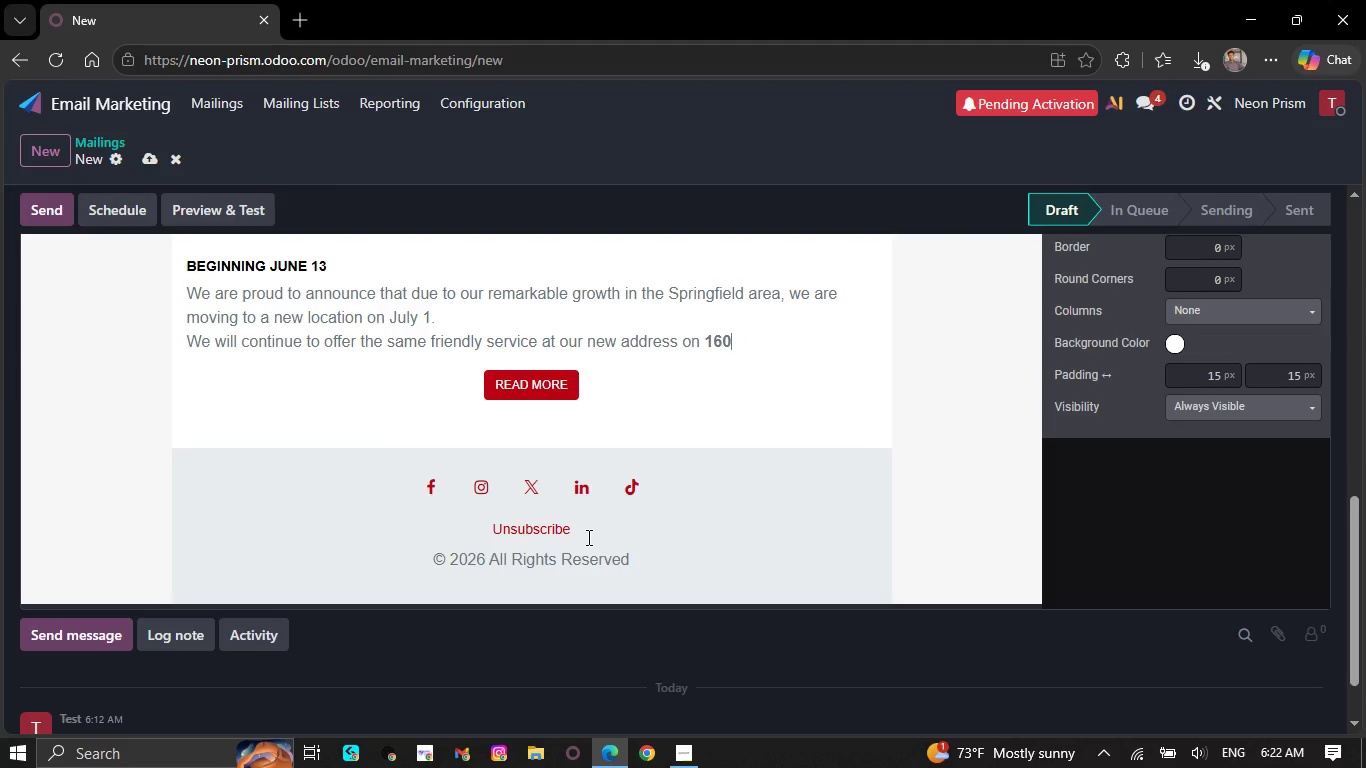 
key(Backspace)
 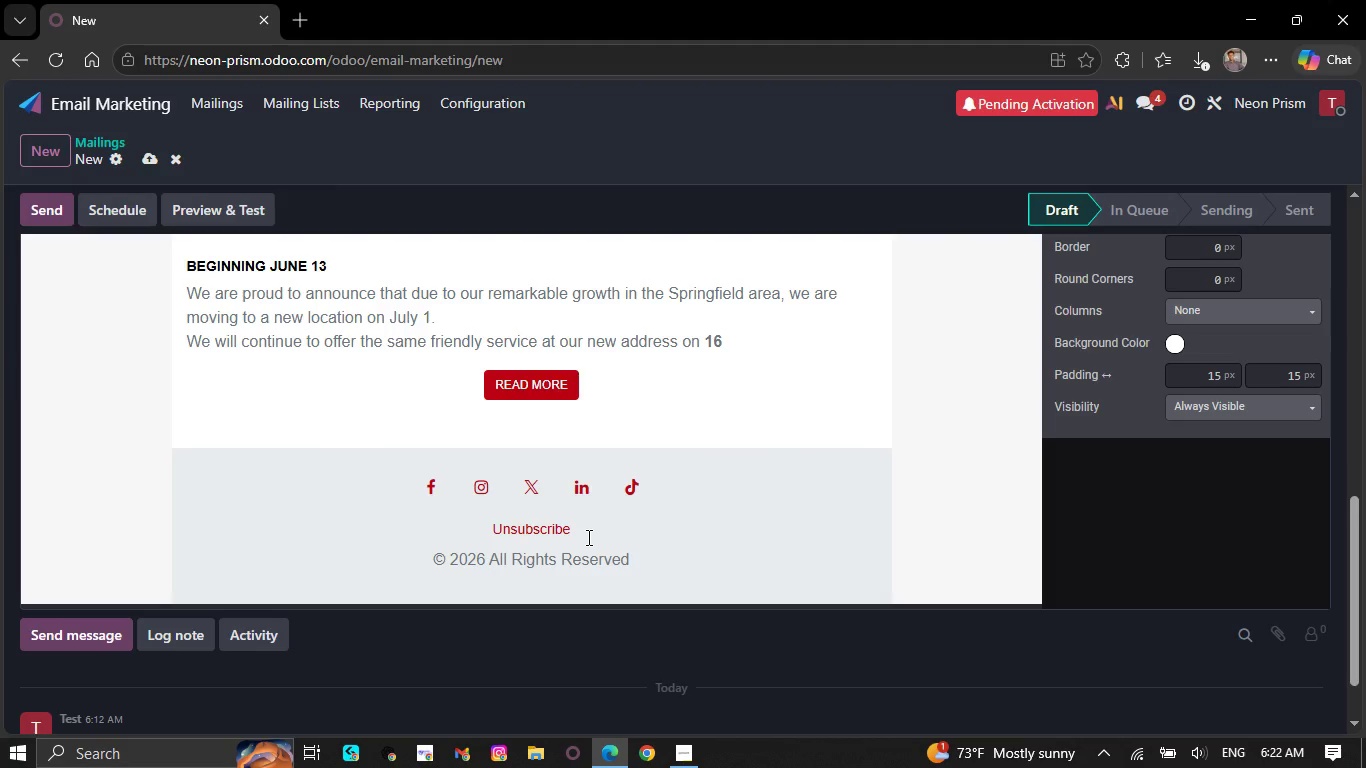 
key(Backspace)
 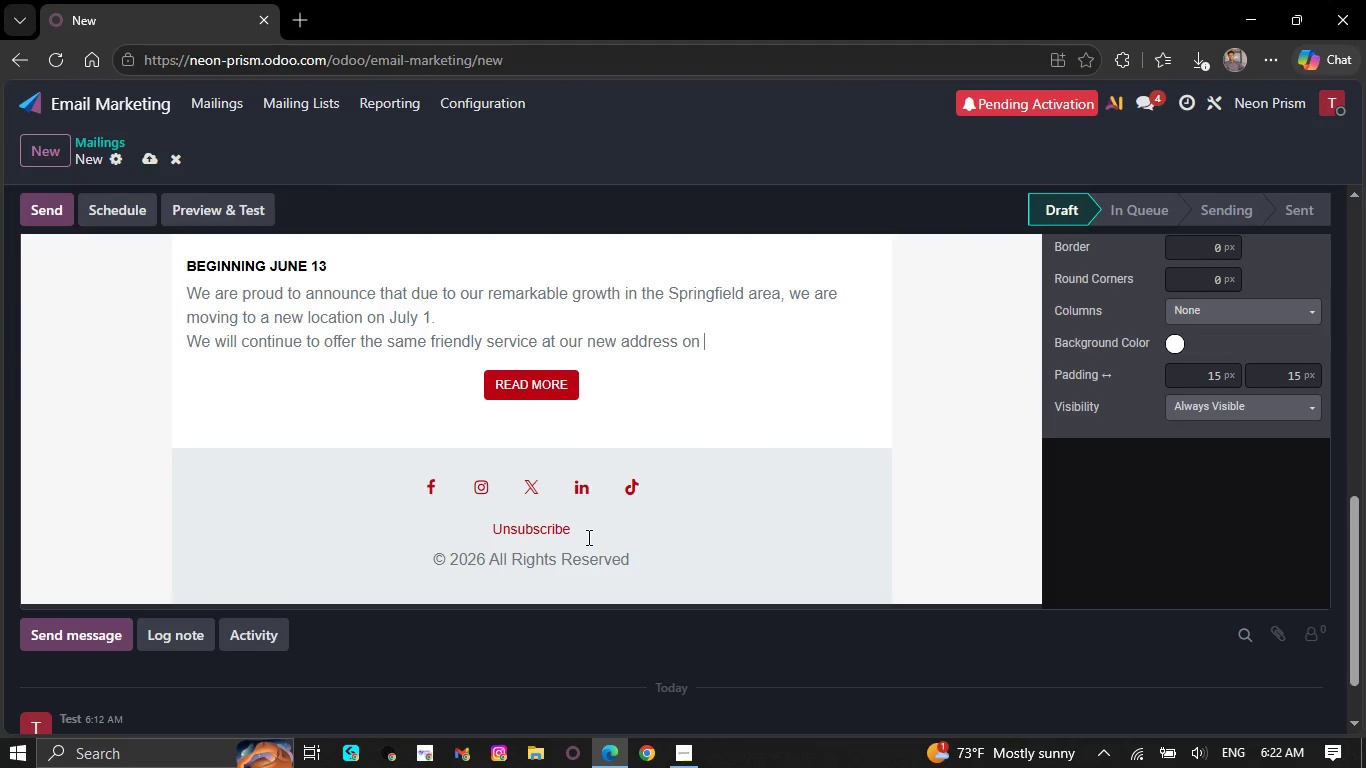 
key(Backspace)
 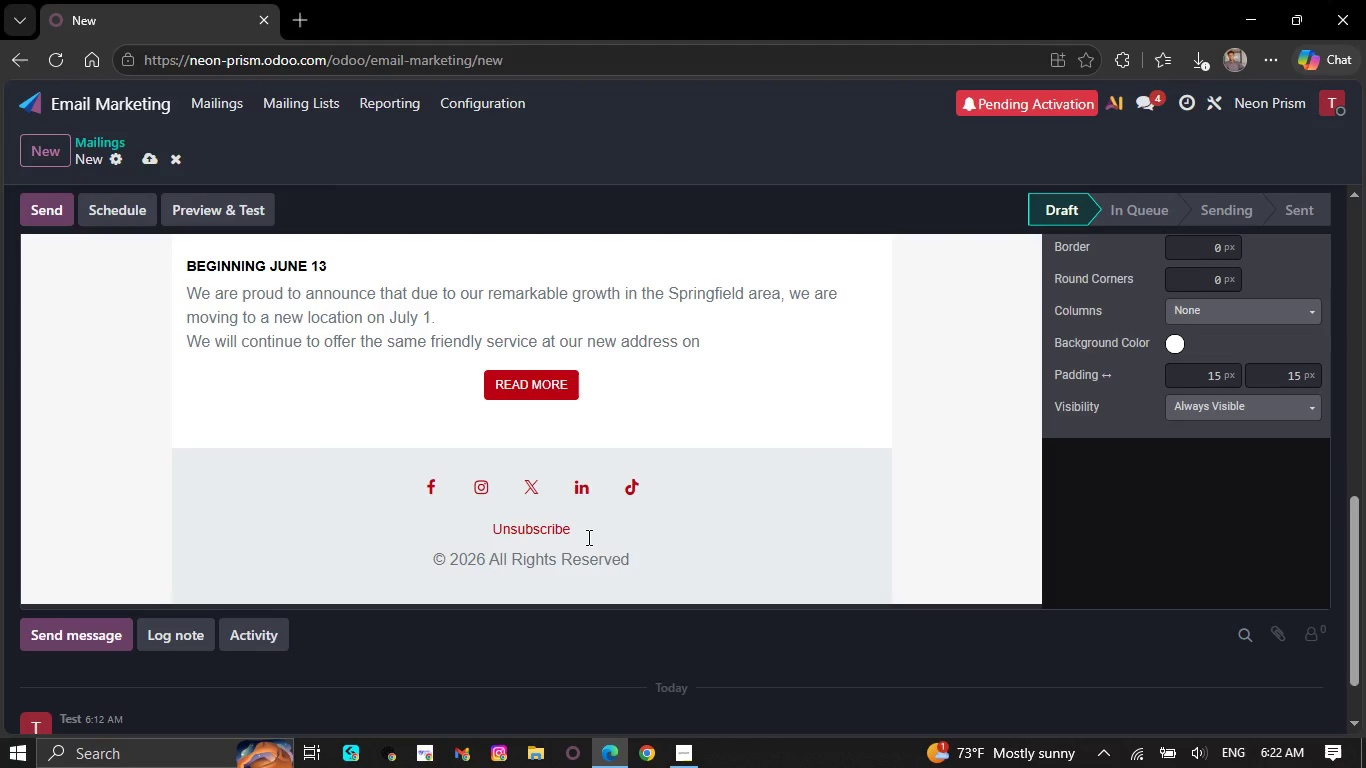 
key(Backspace)
 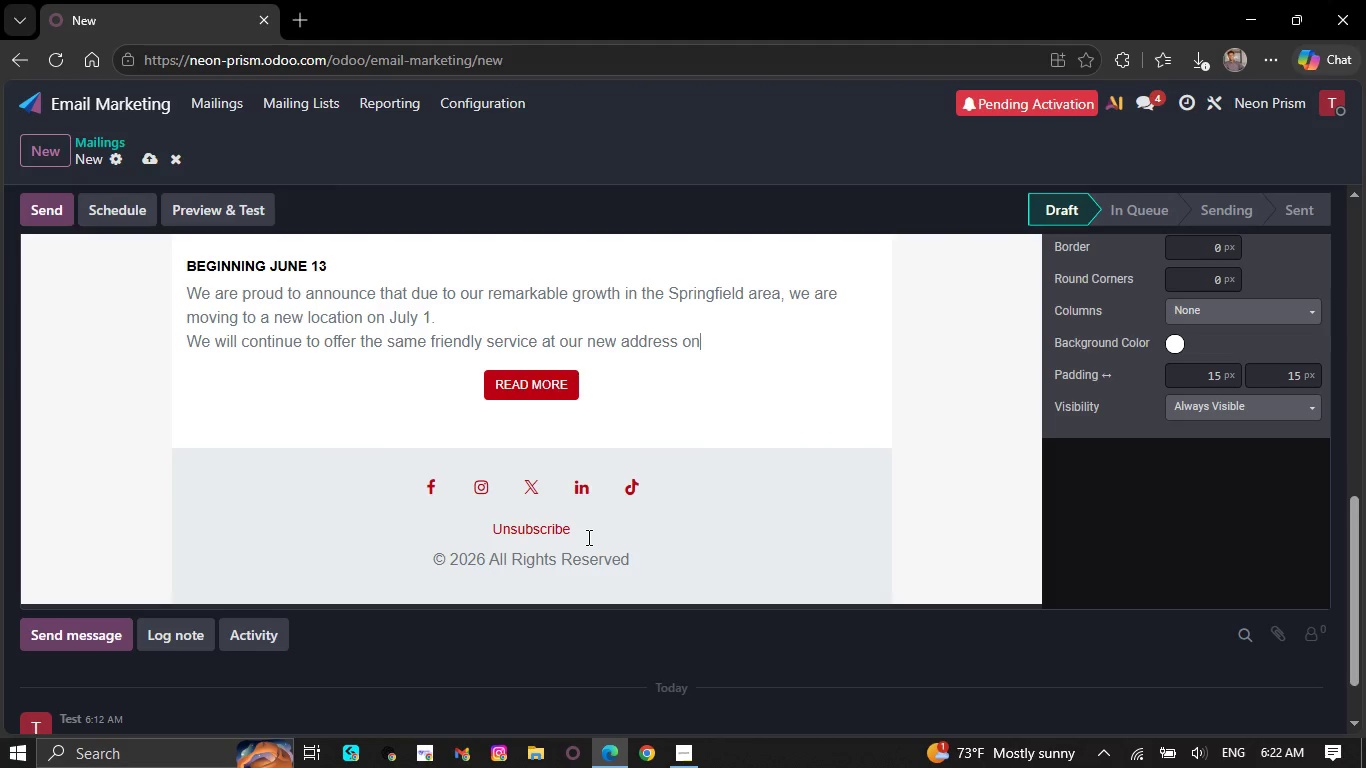 
key(Backspace)
 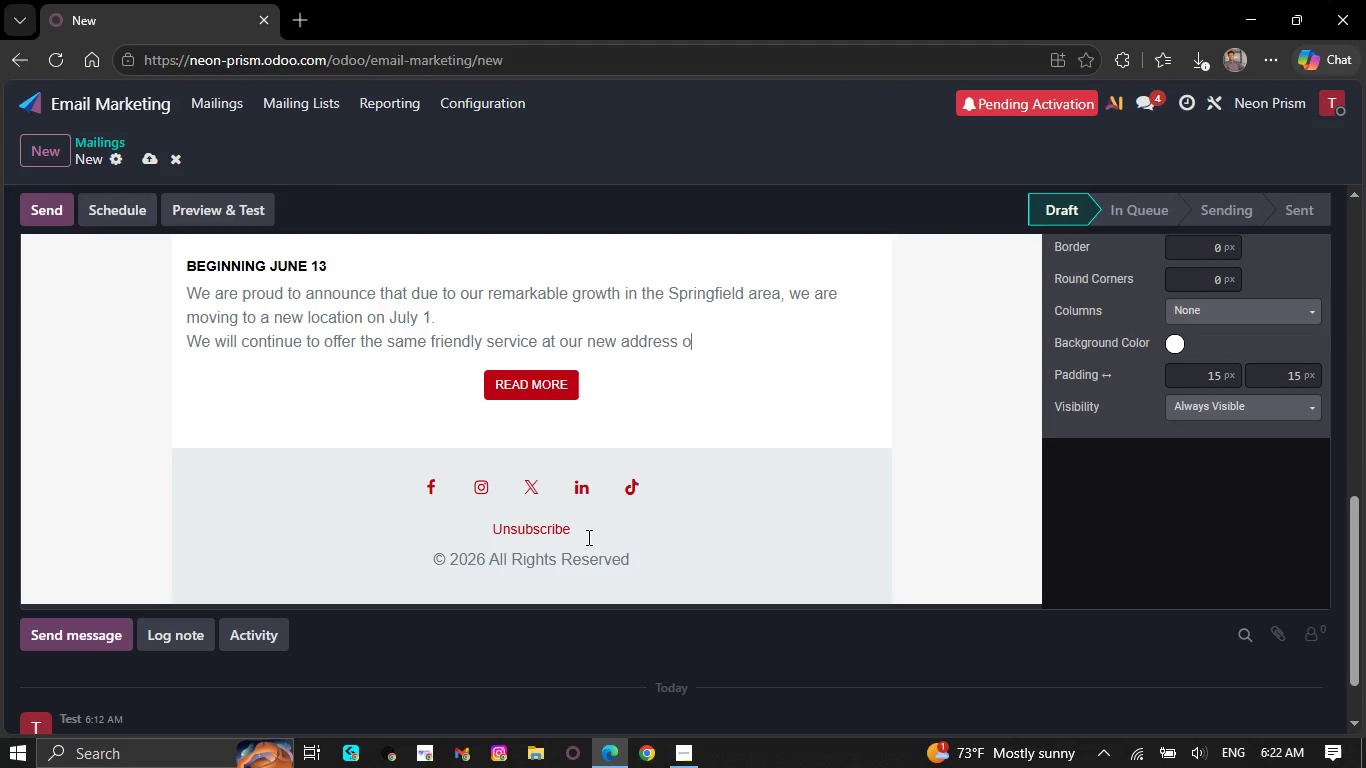 
key(Backspace)
 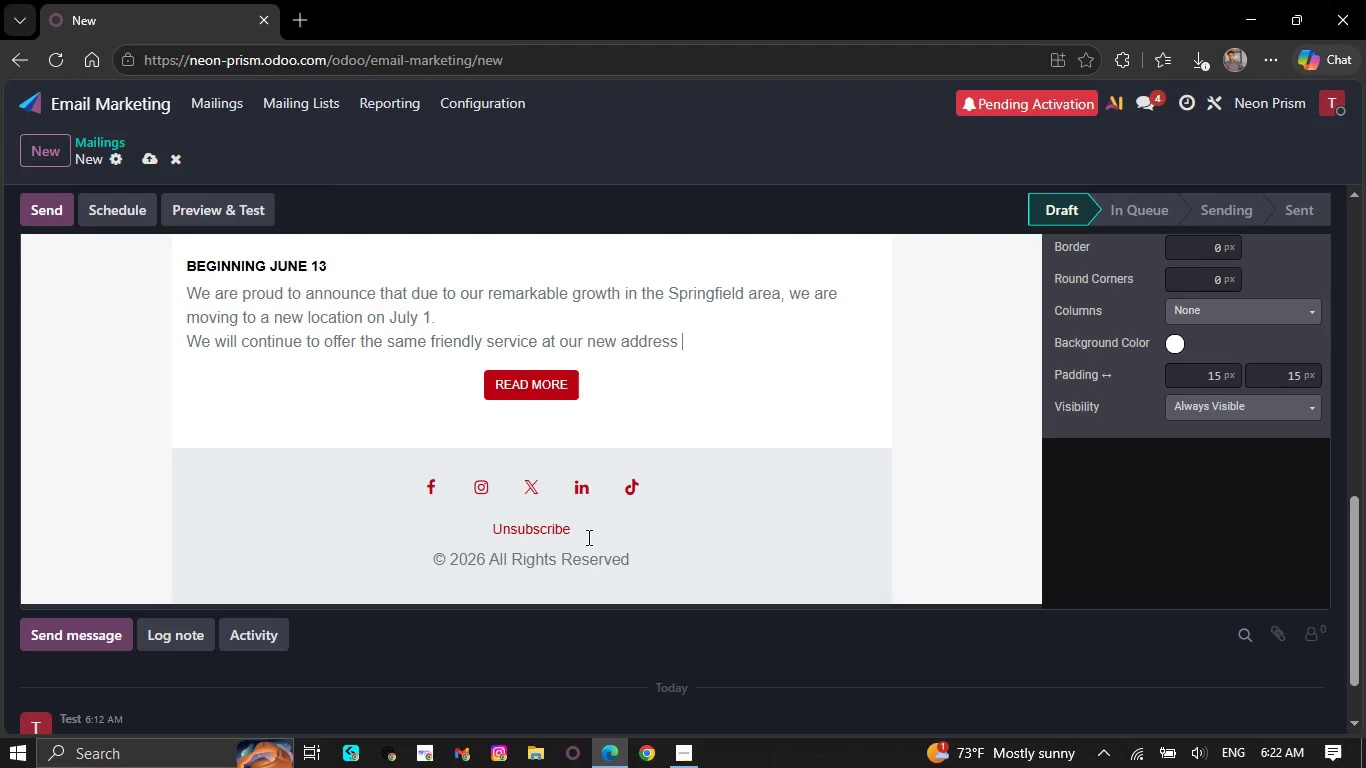 
key(Backspace)
 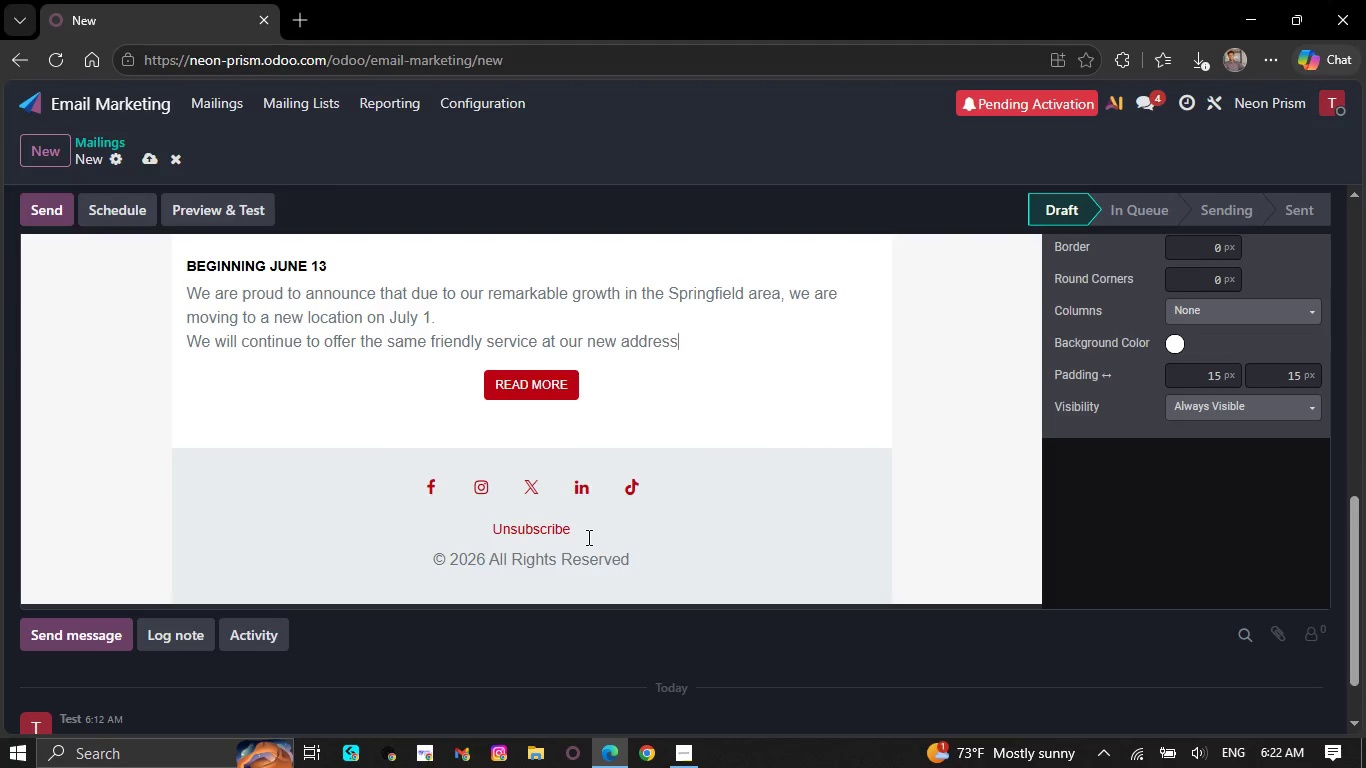 
key(Backspace)
 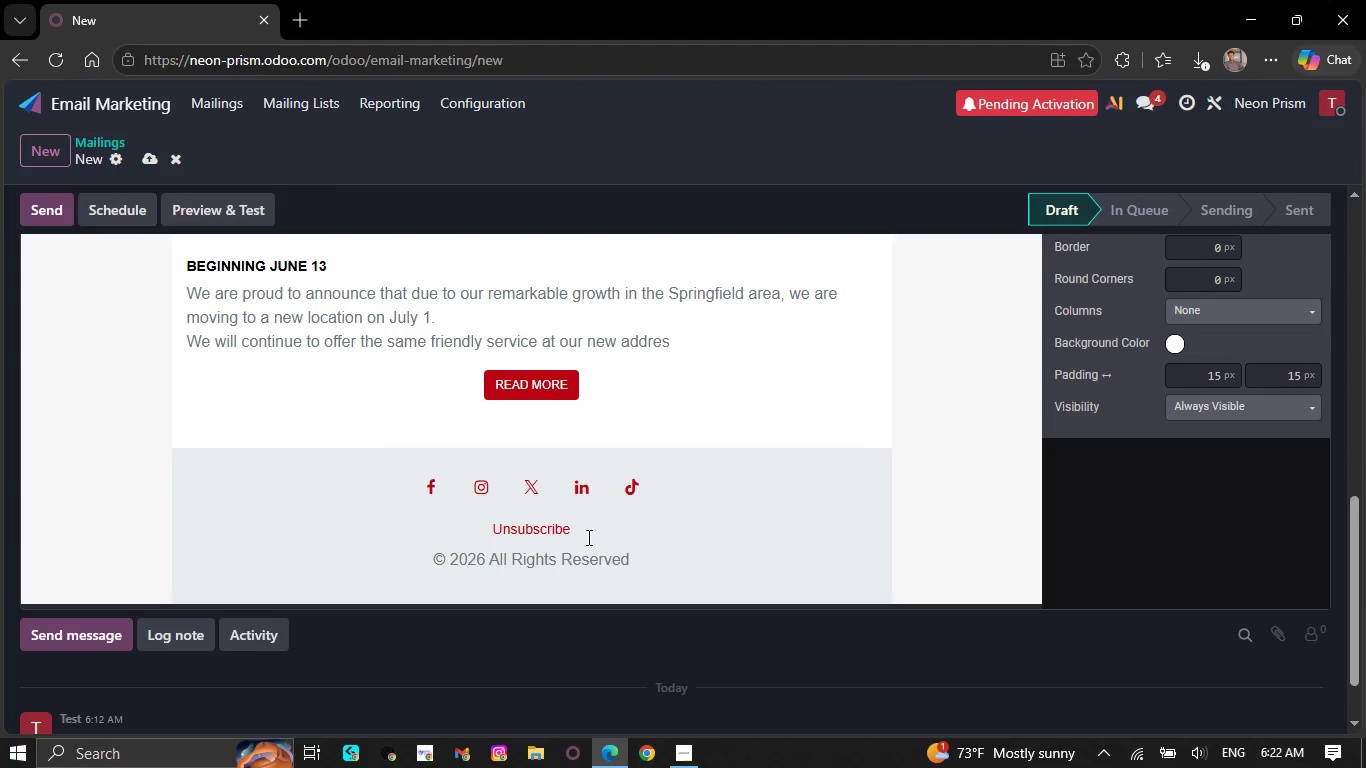 
key(Backspace)
 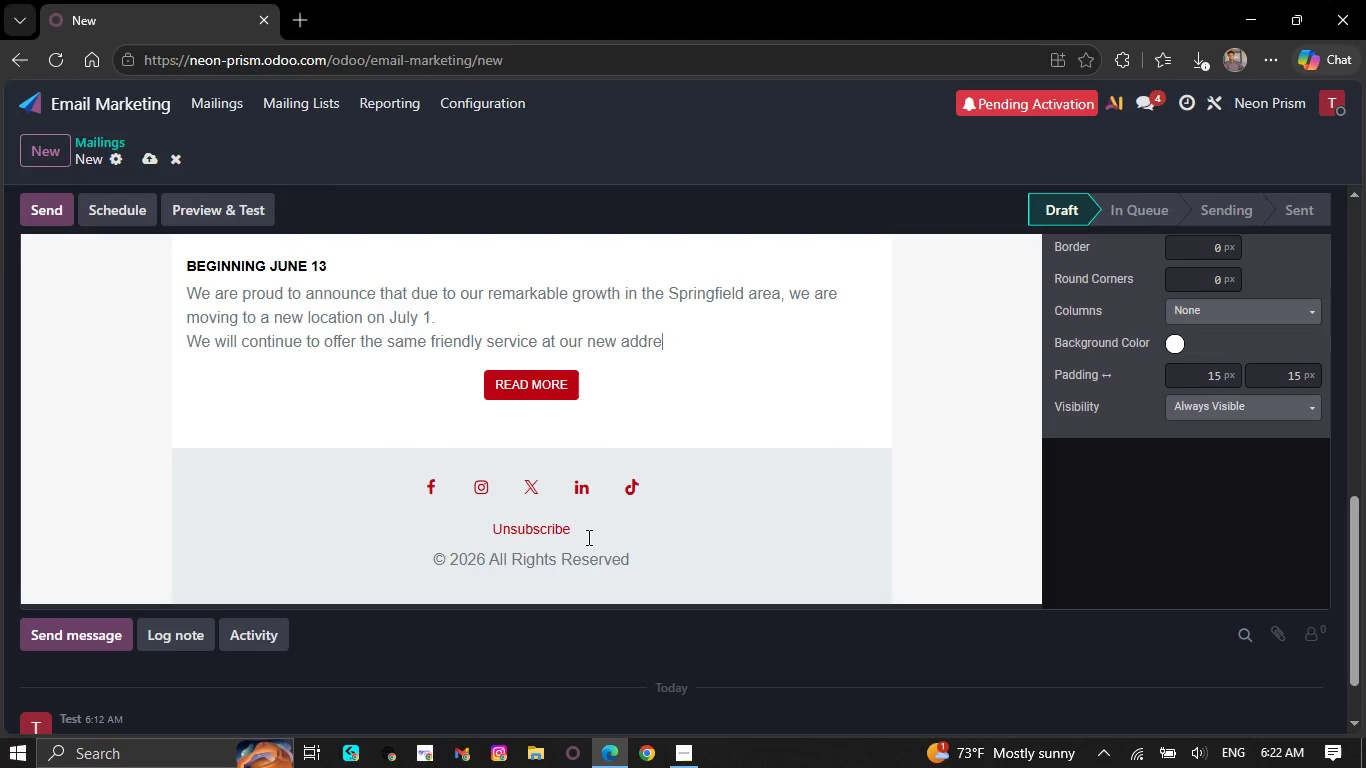 
key(Backspace)
 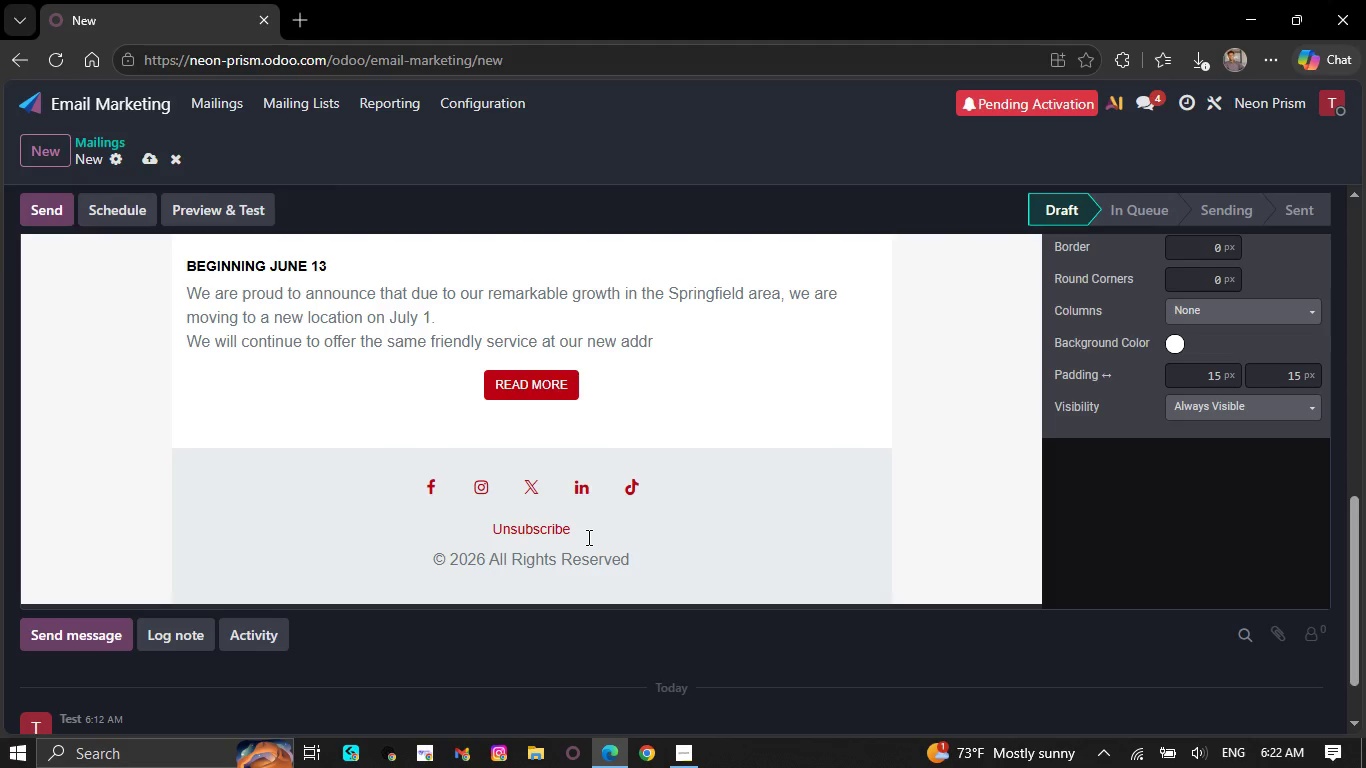 
key(Backspace)
 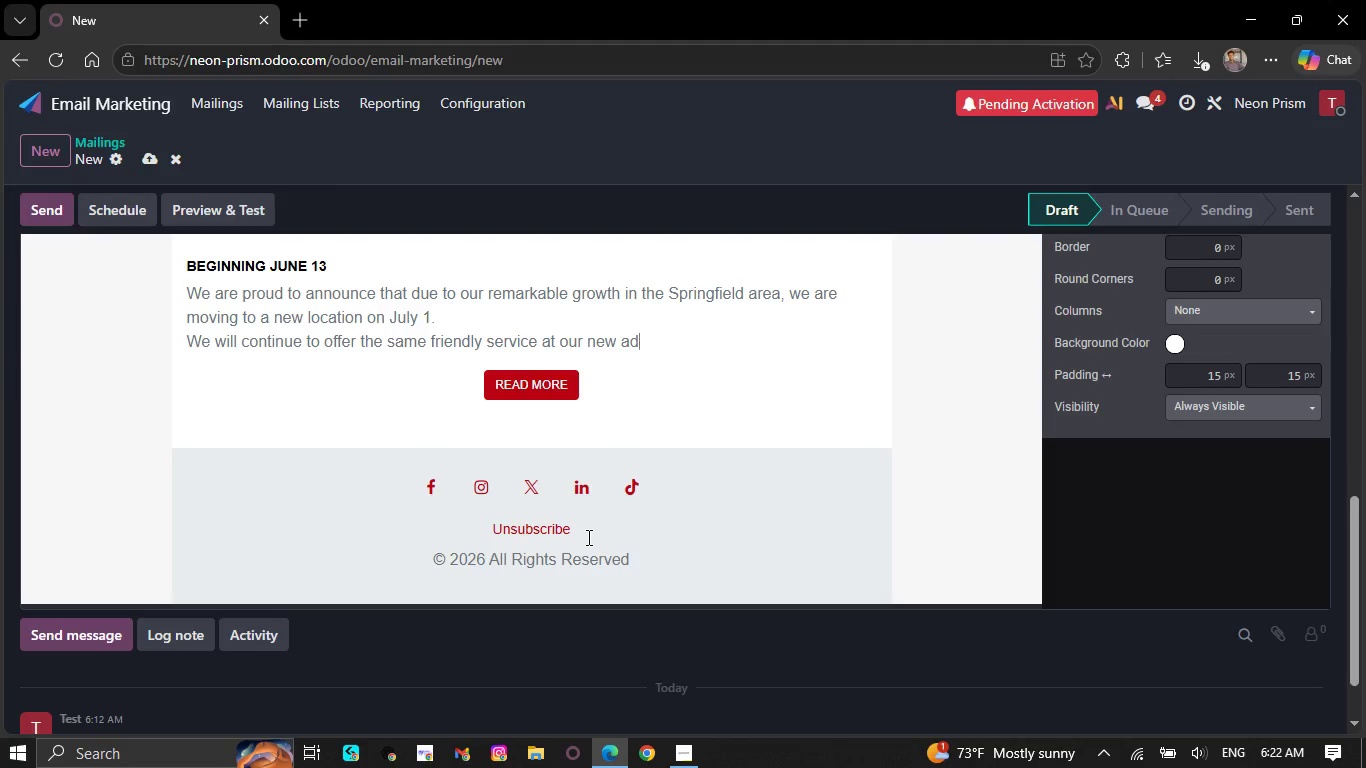 
key(Backspace)
 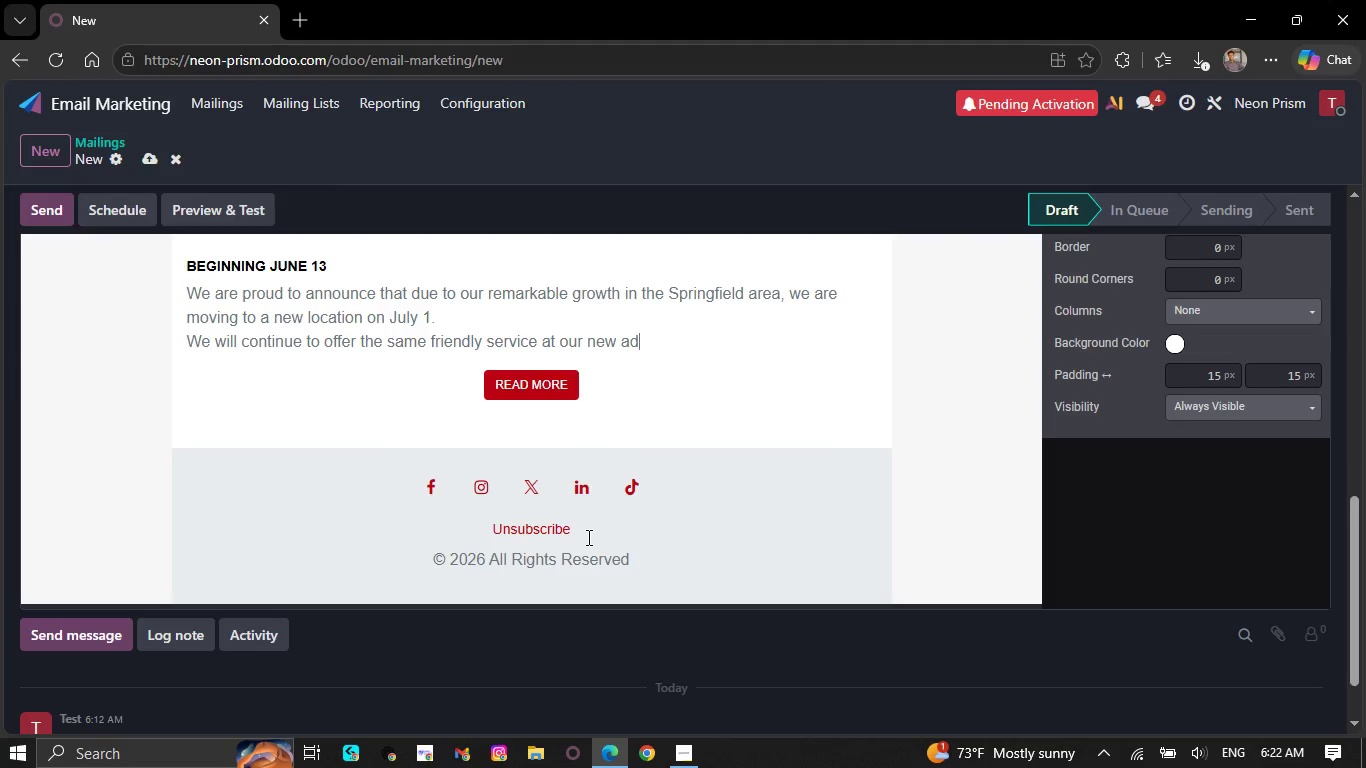 
key(Backspace)
 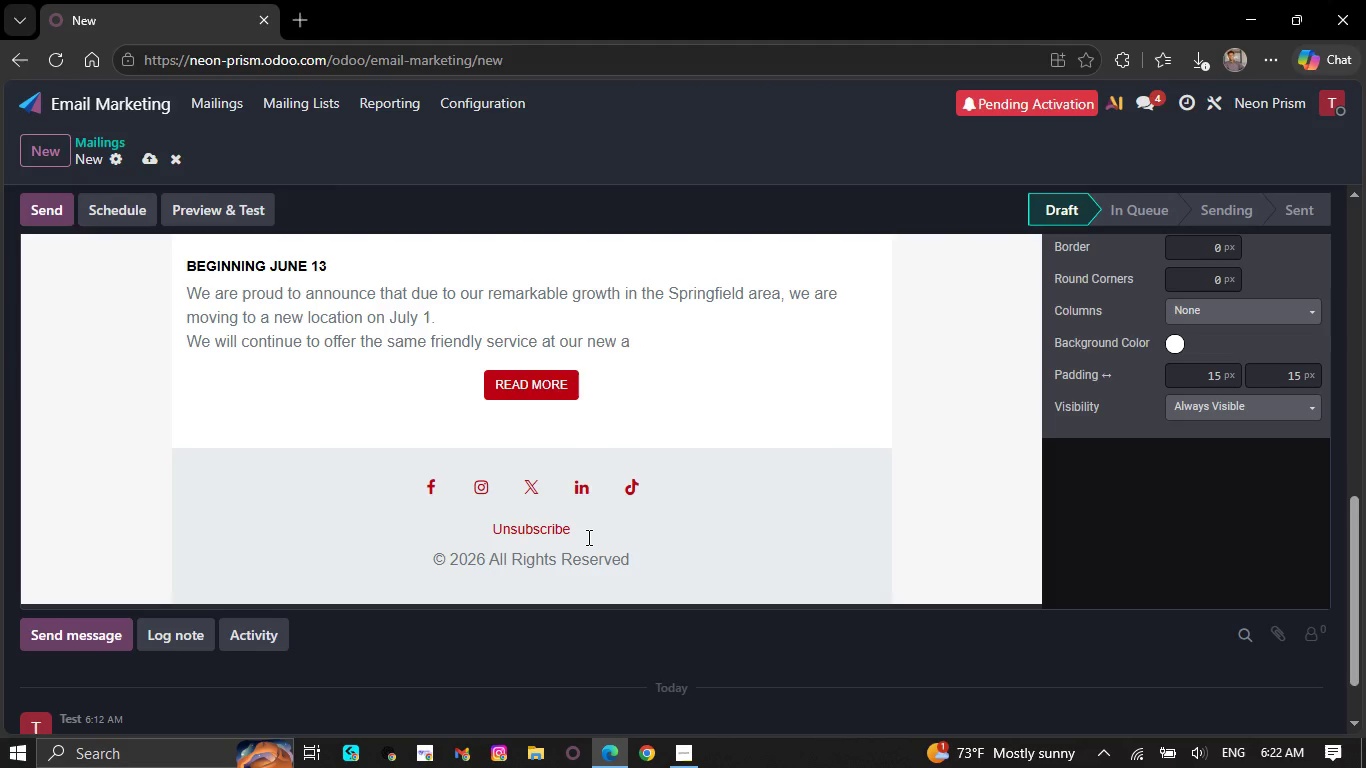 
key(Backspace)
 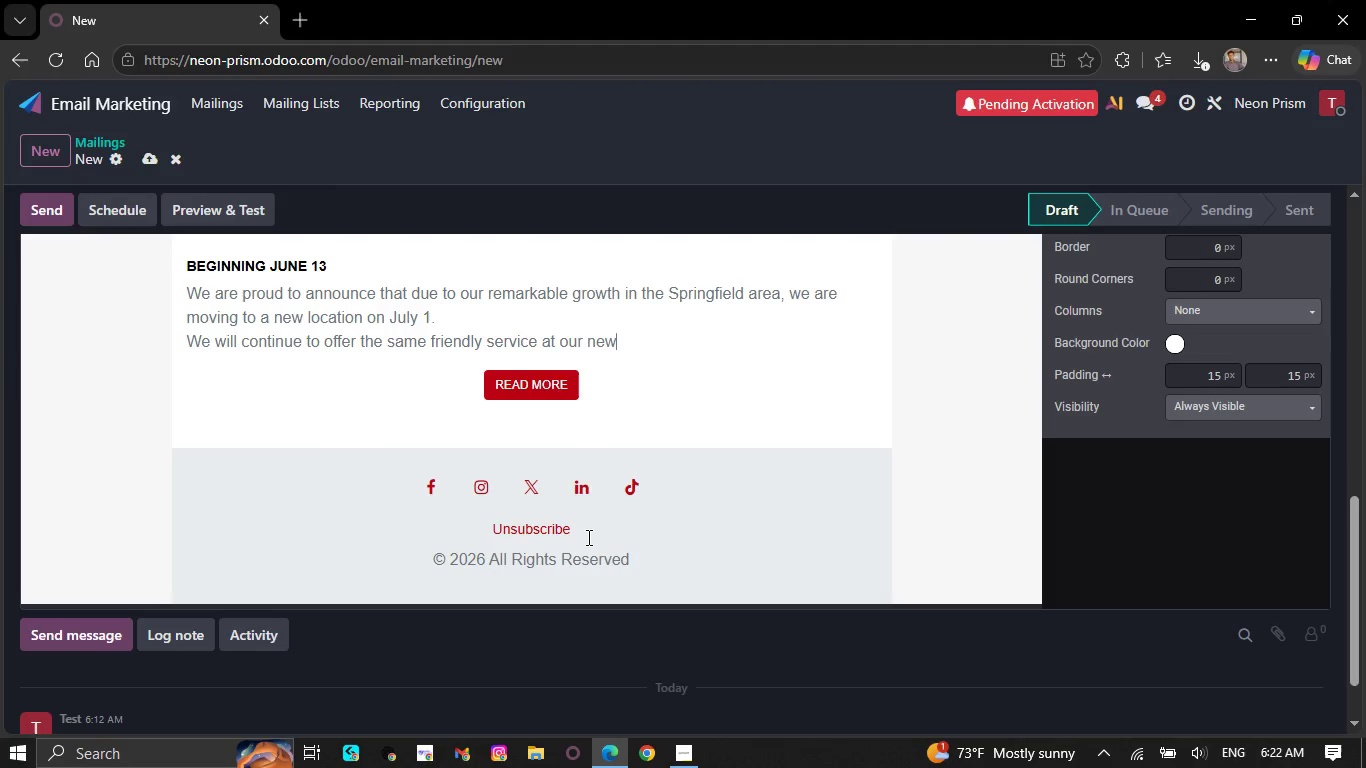 
key(Backspace)
 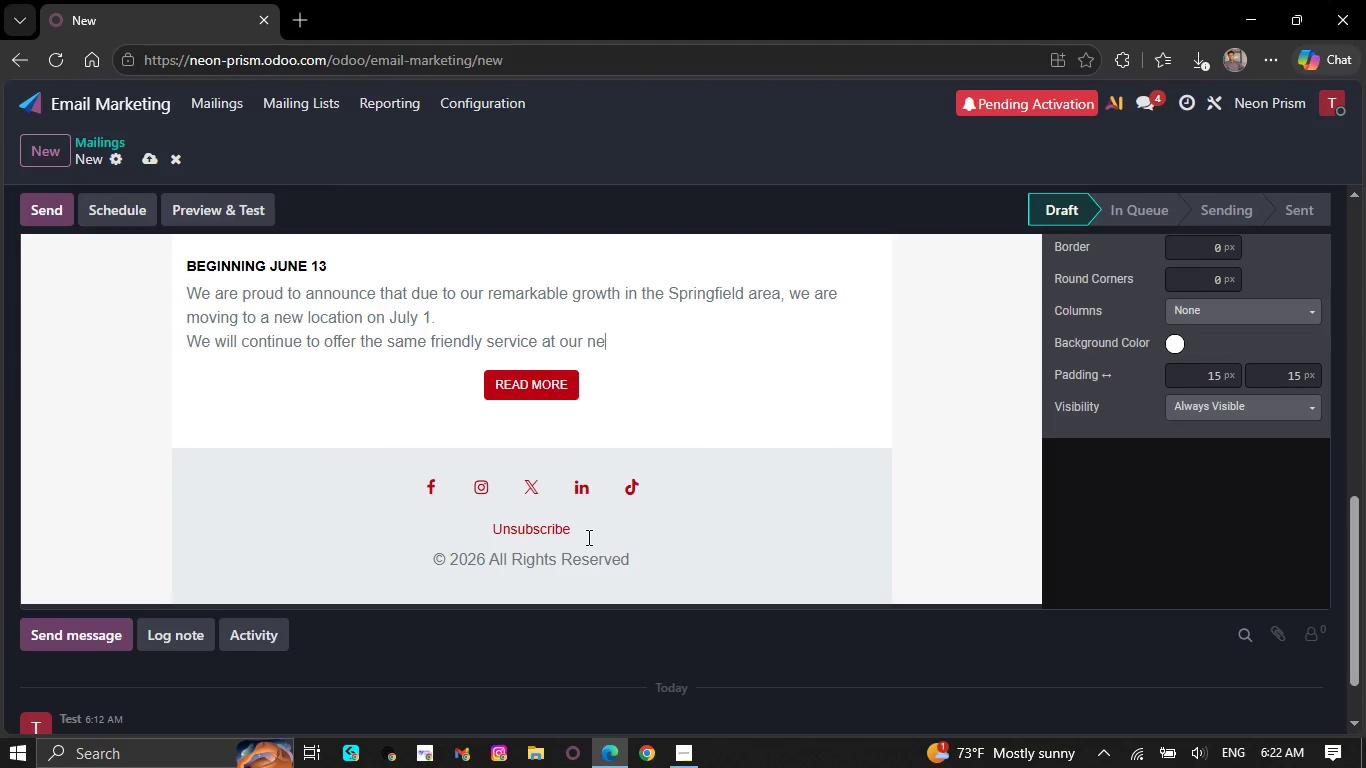 
key(Backspace)
 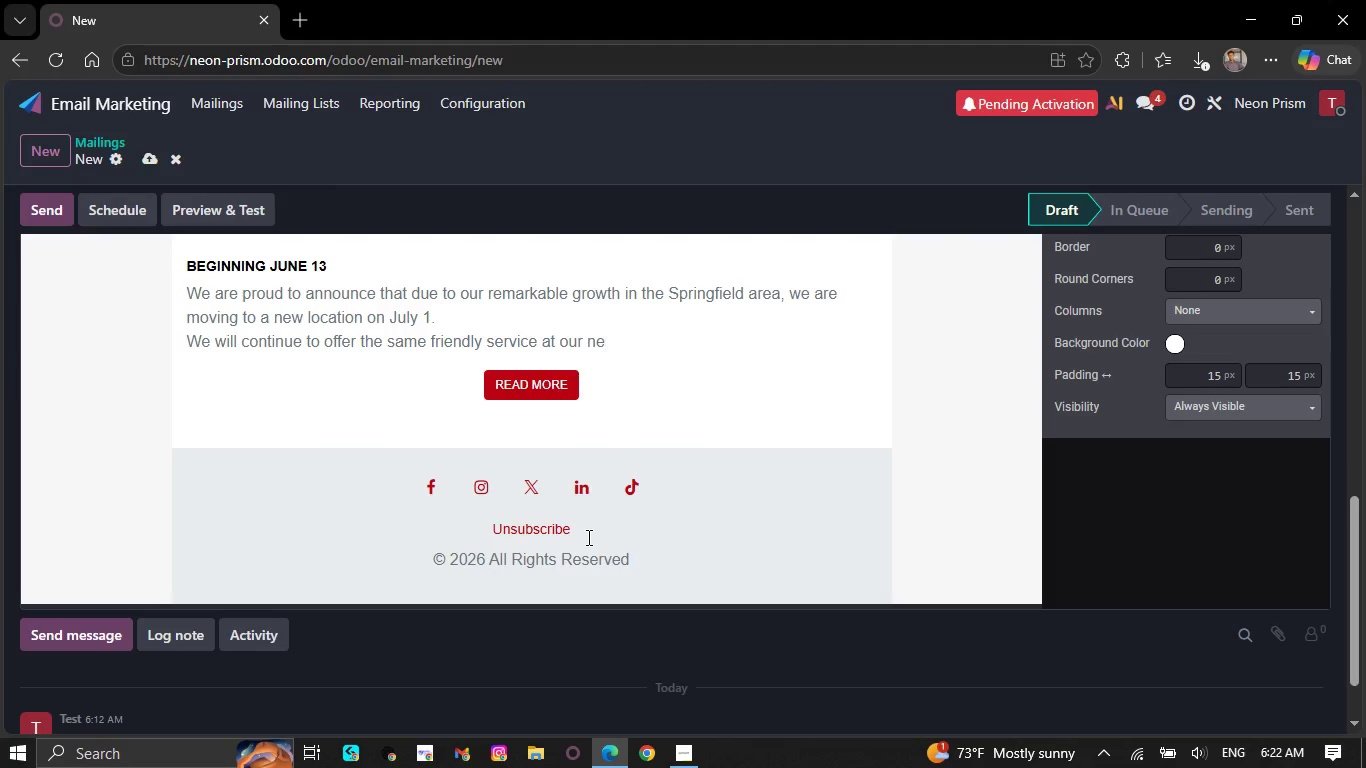 
key(Backspace)
 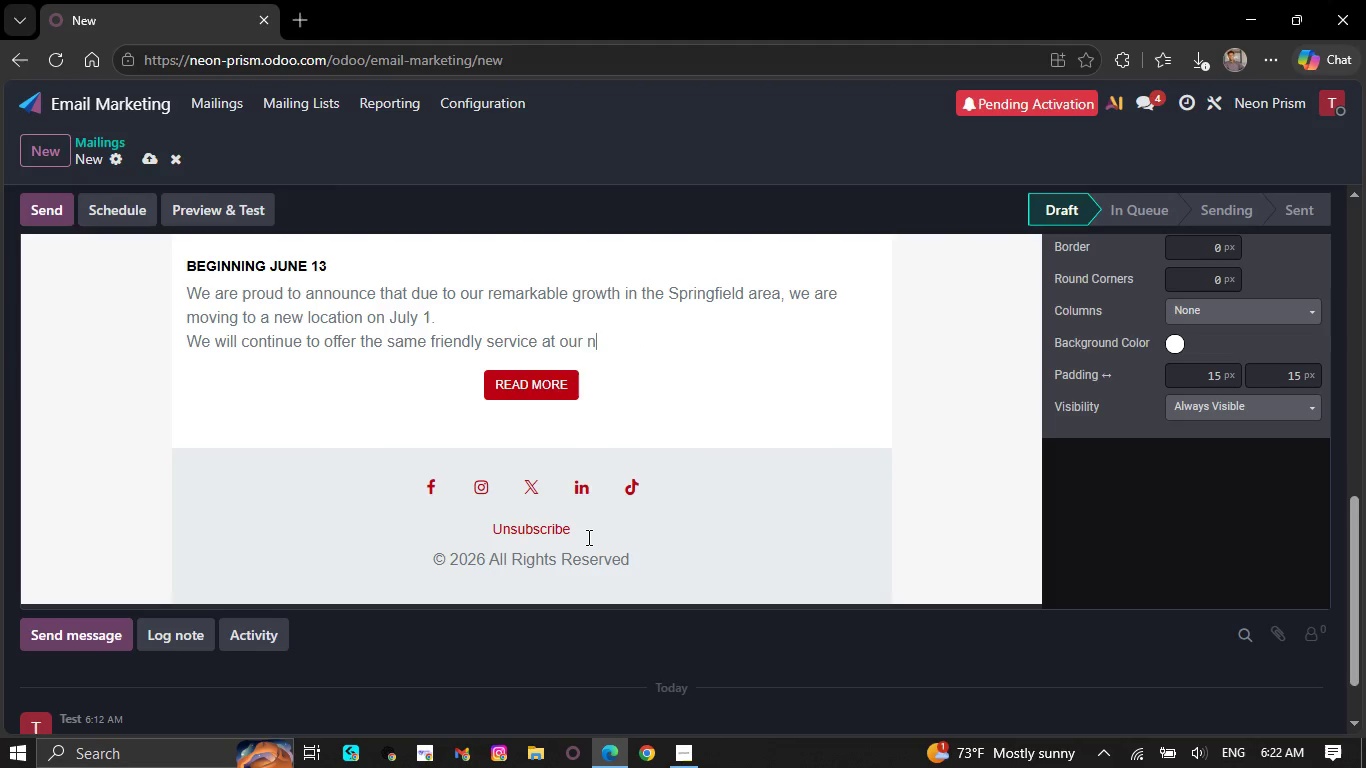 
key(Backspace)
 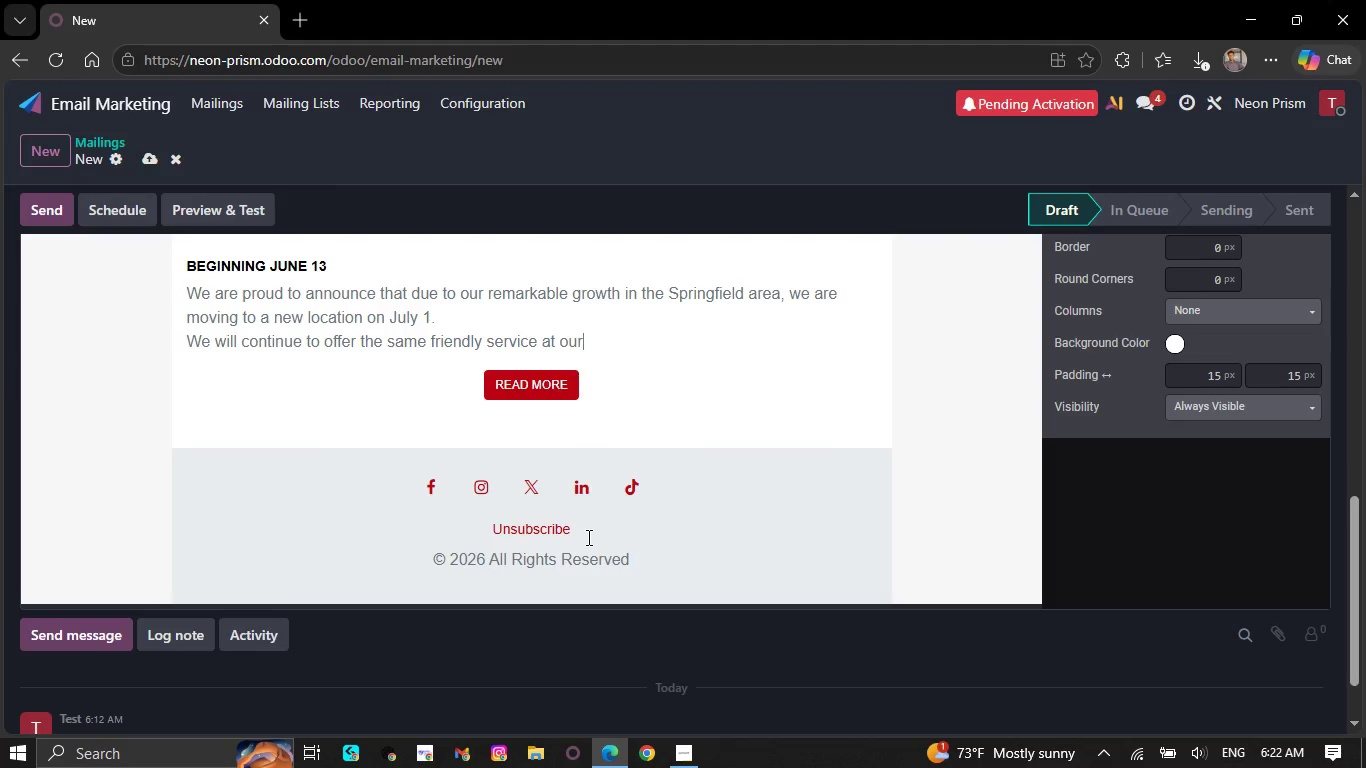 
key(Backspace)
 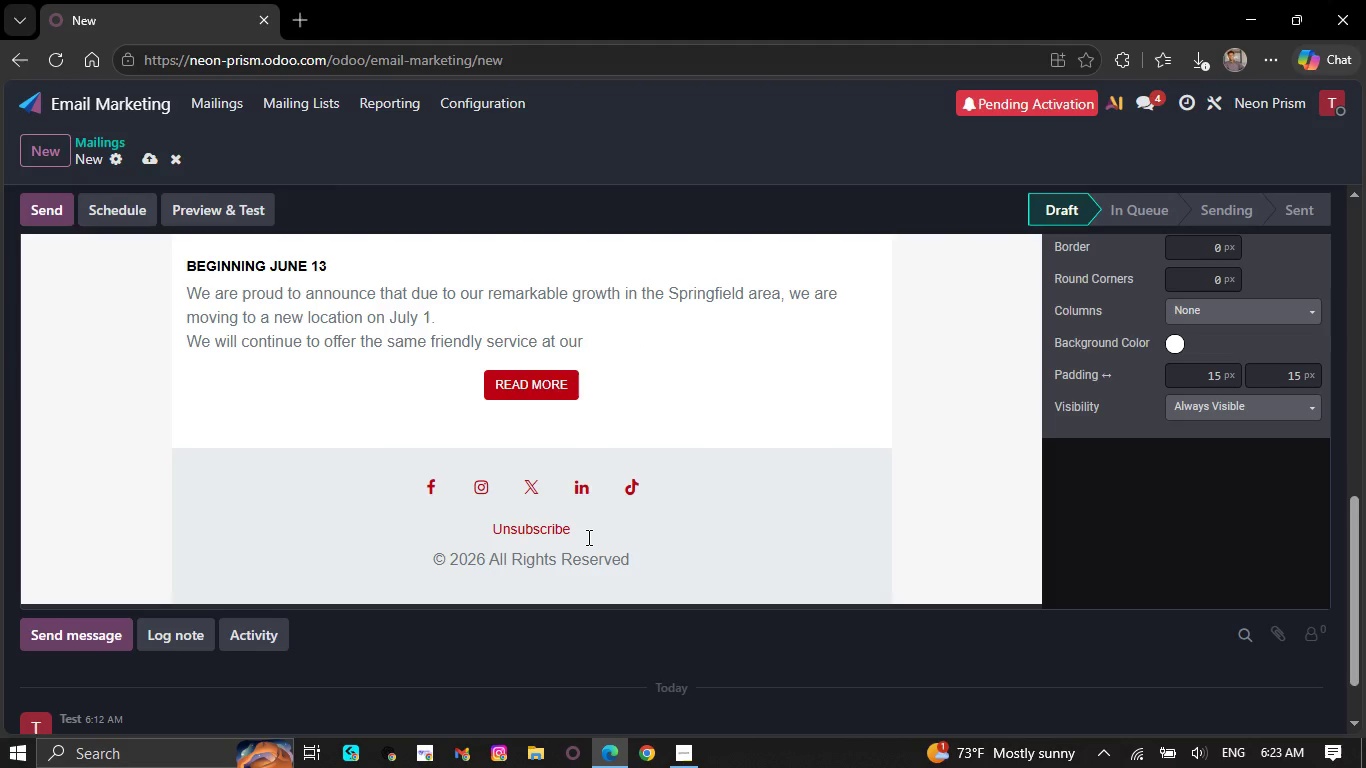 
key(Backspace)
 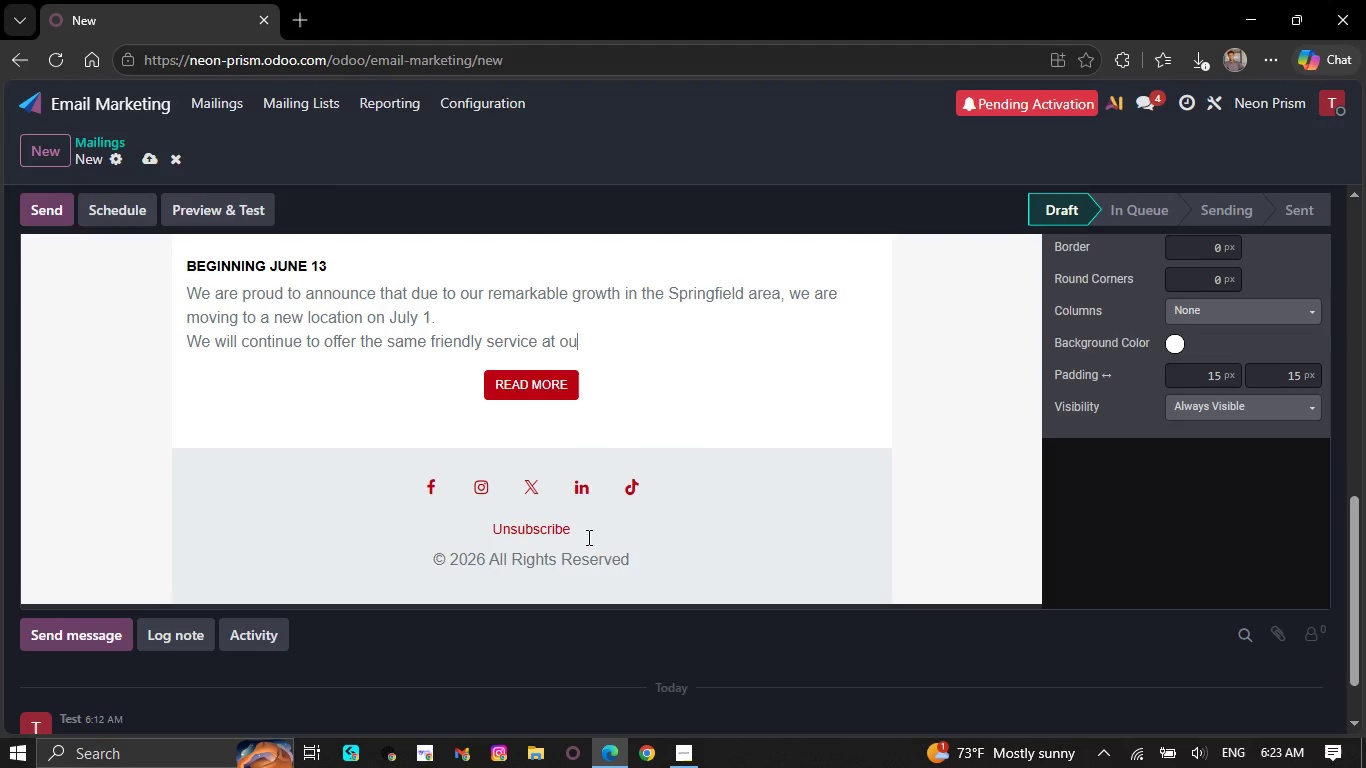 
key(Backspace)
 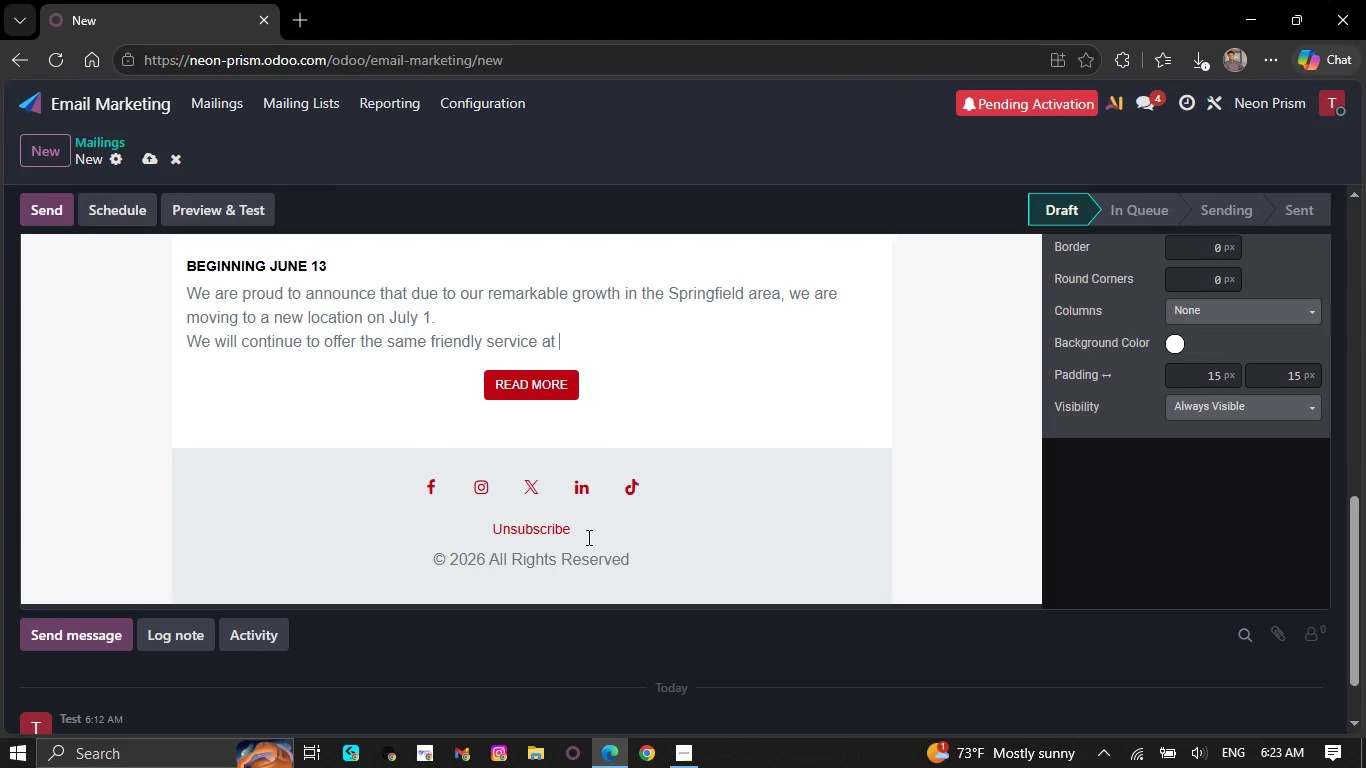 
key(Backspace)
 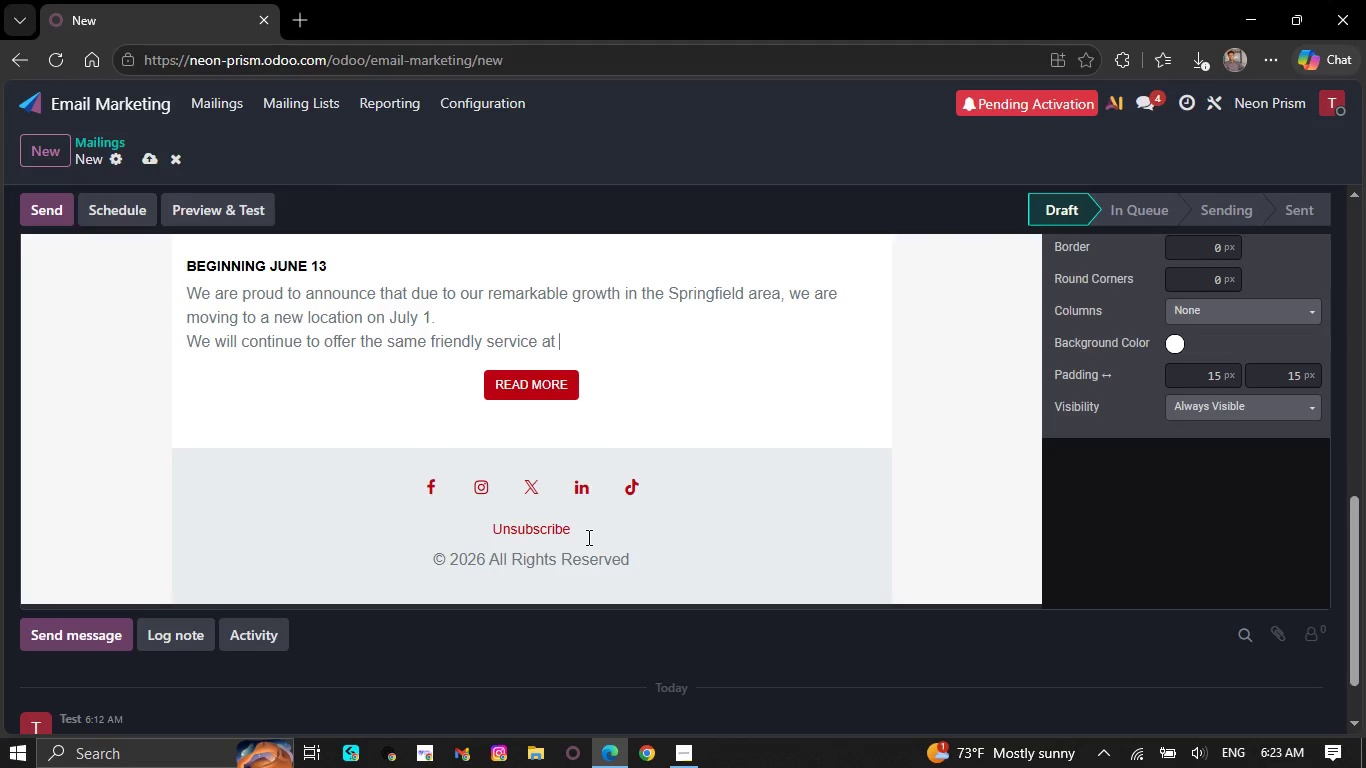 
key(Backspace)
 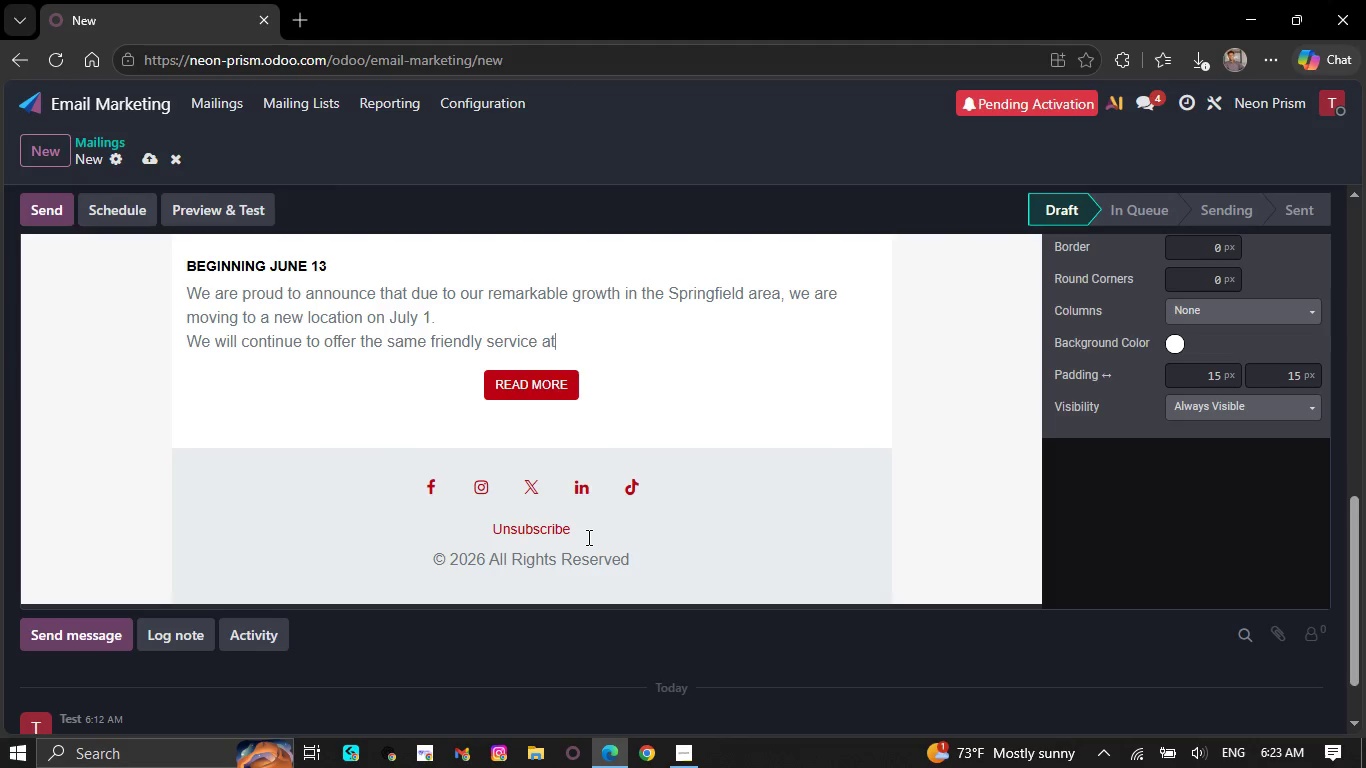 
key(Backspace)
 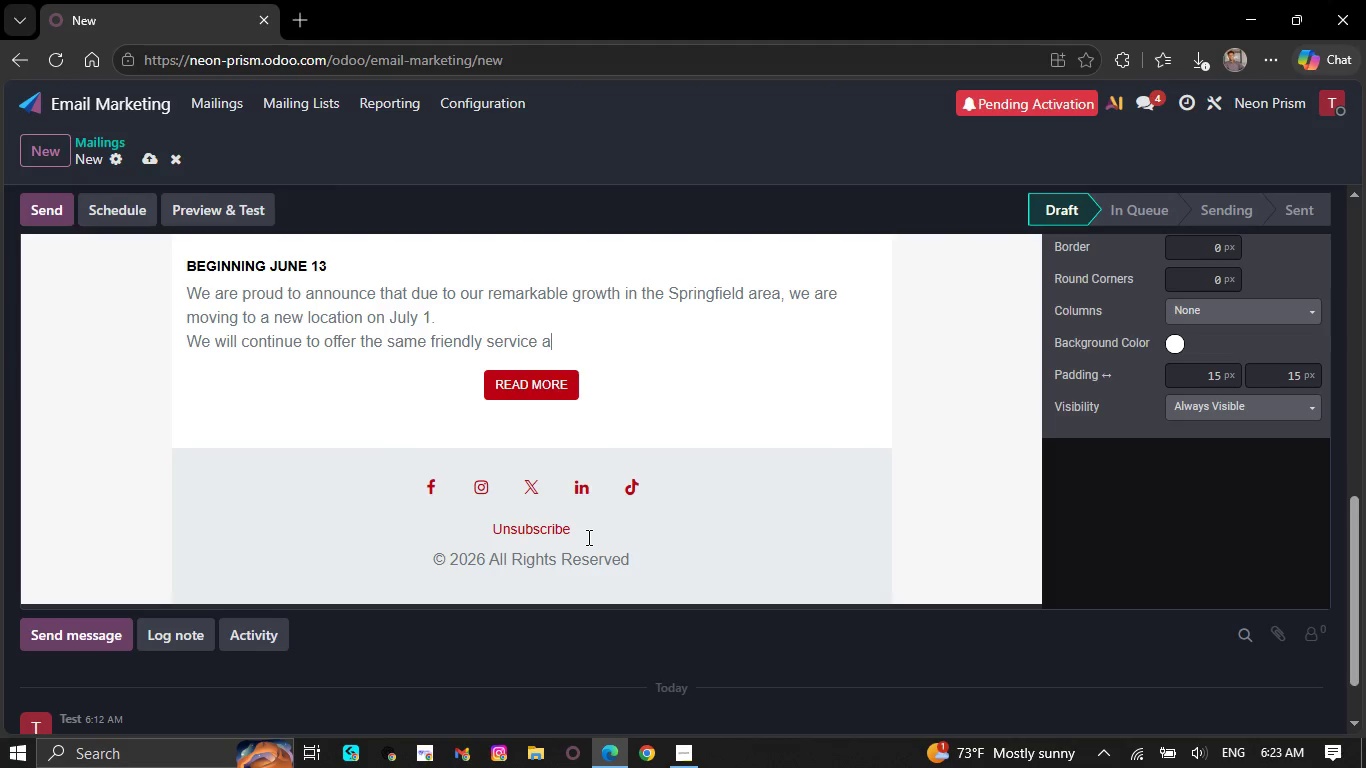 
hold_key(key=Backspace, duration=0.52)
 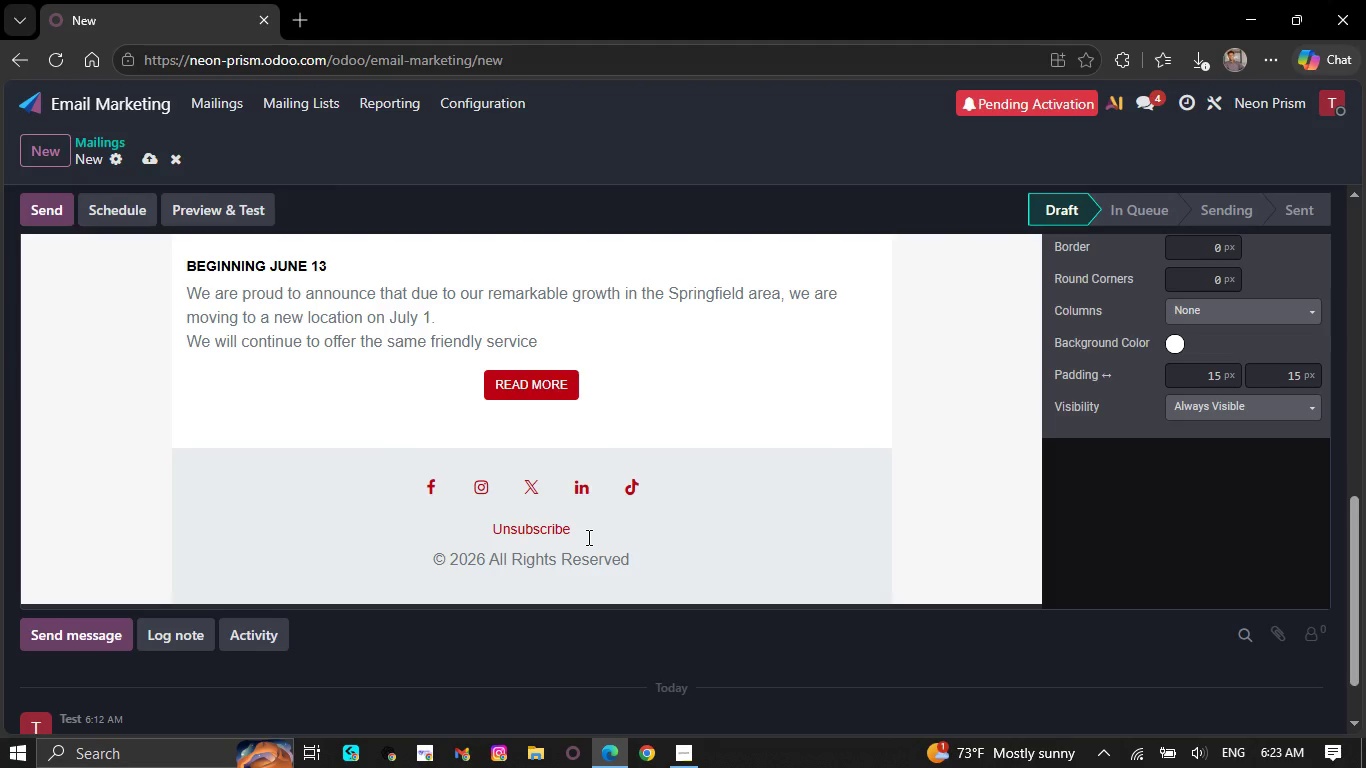 
key(Backspace)
 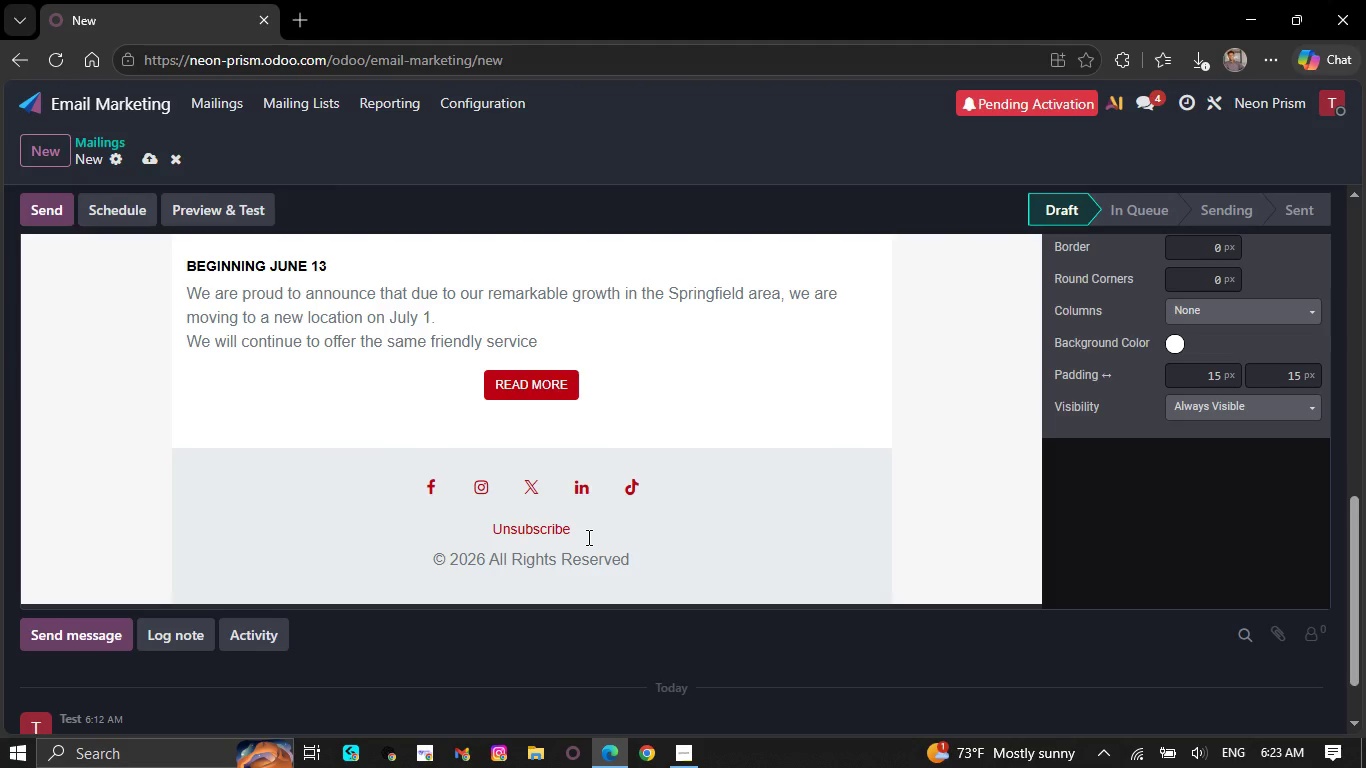 
key(Backspace)
 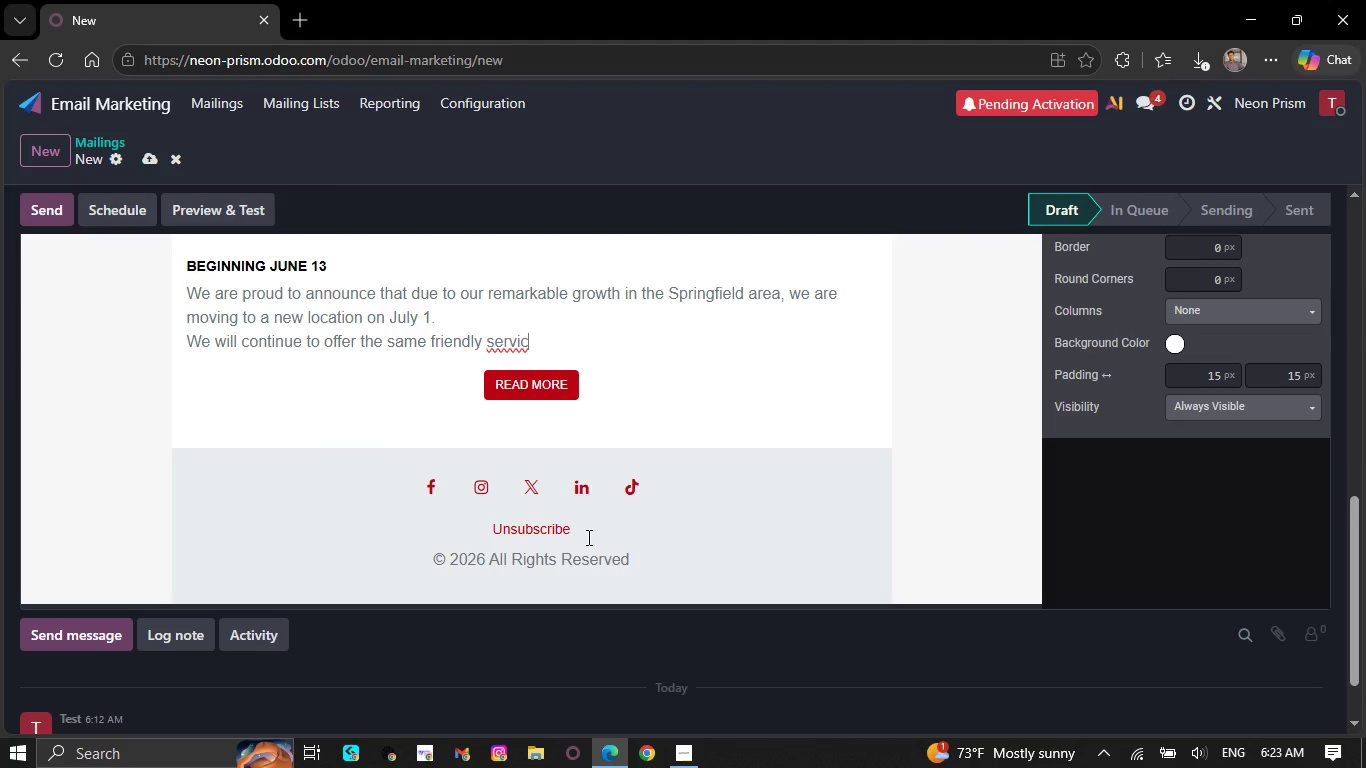 
key(Backspace)
 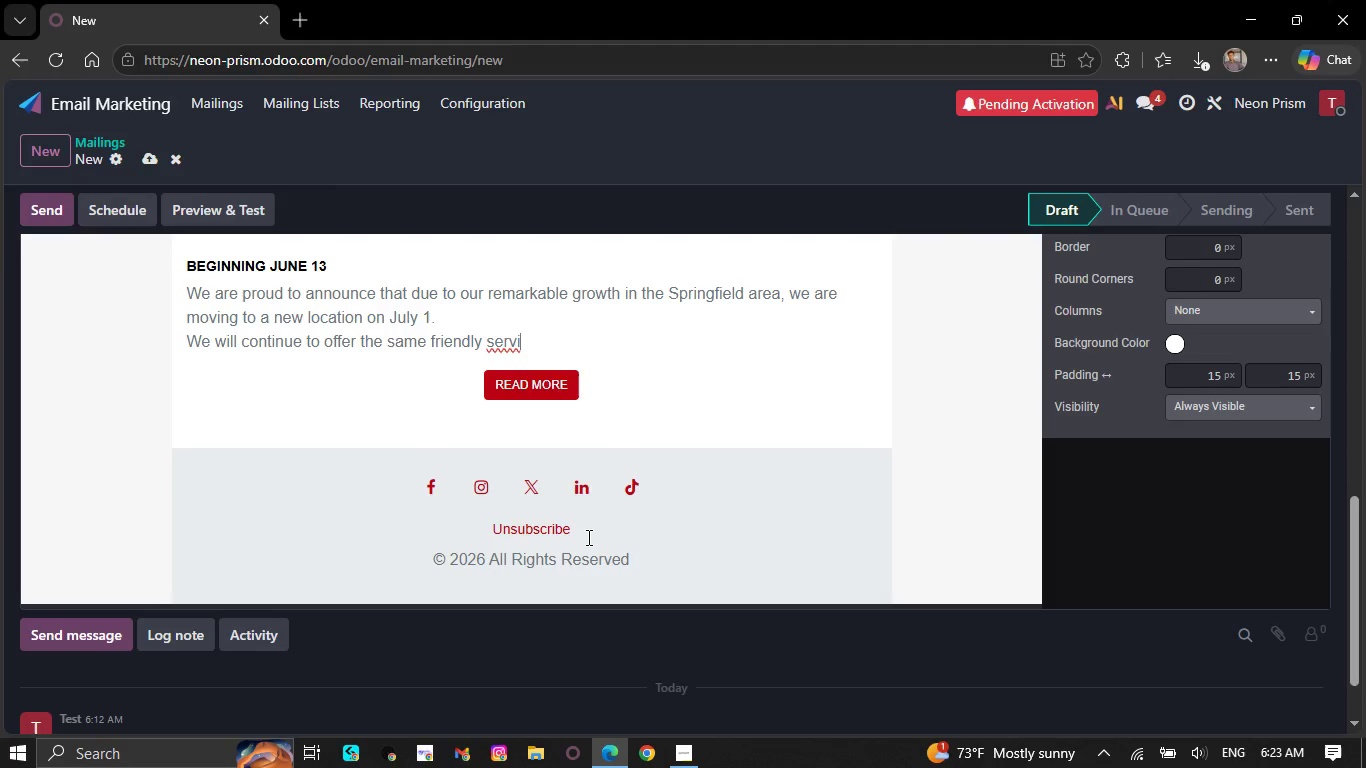 
key(Backspace)
 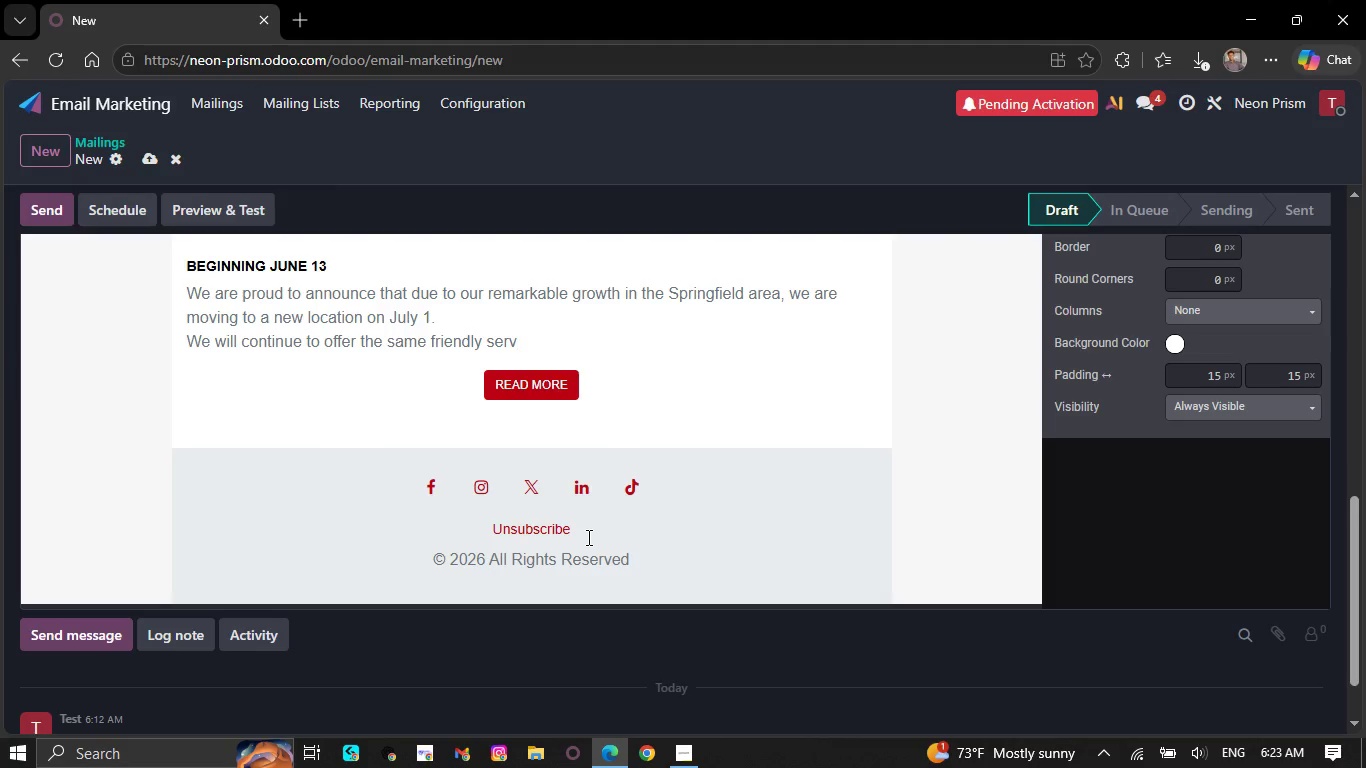 
key(Backspace)
 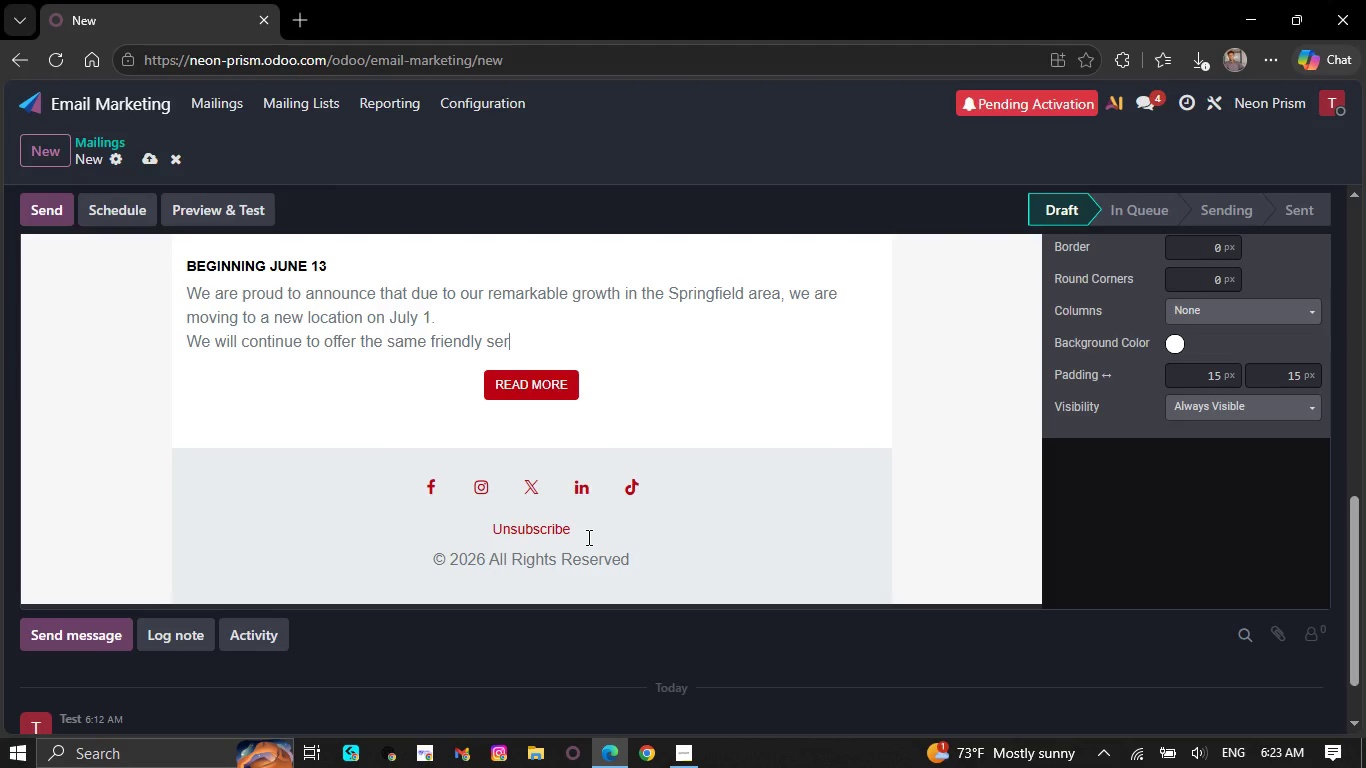 
key(Backspace)
 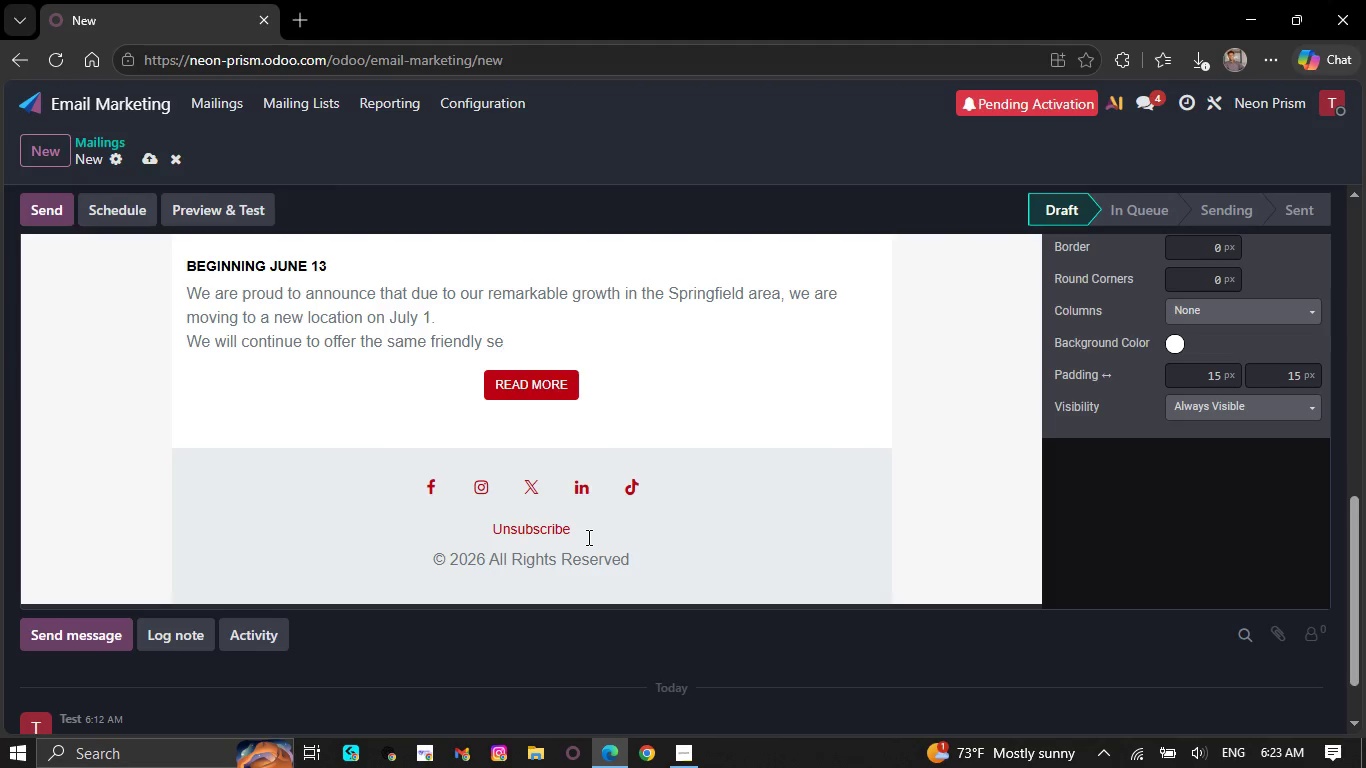 
key(Backspace)
 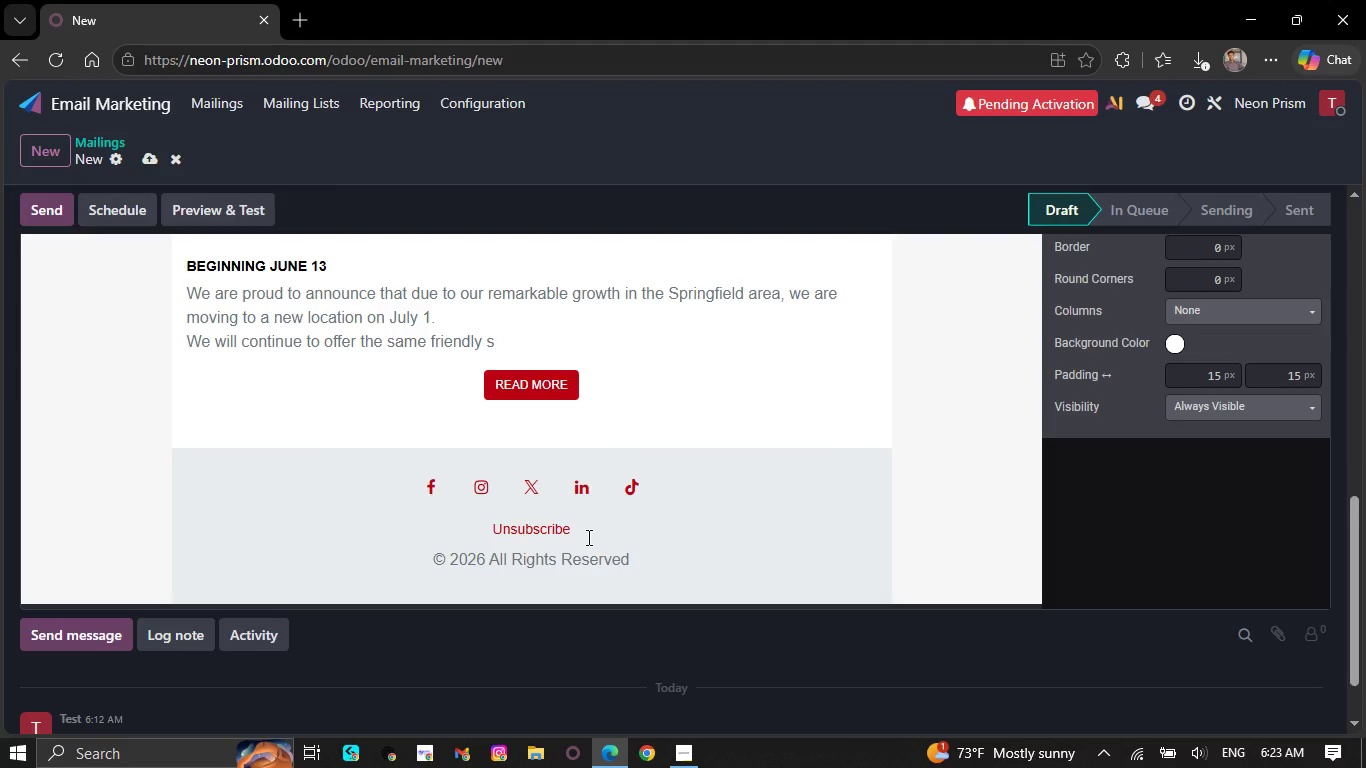 
key(Backspace)
 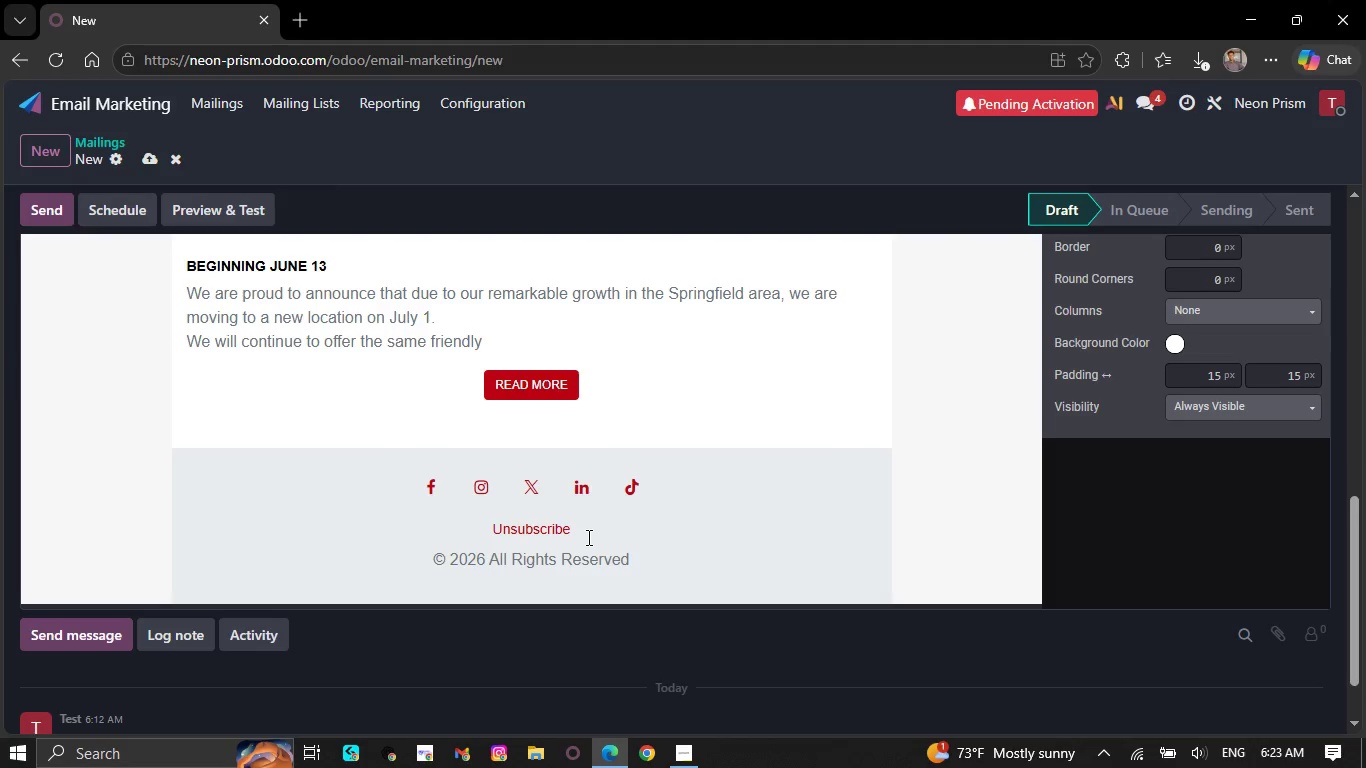 
key(Backspace)
 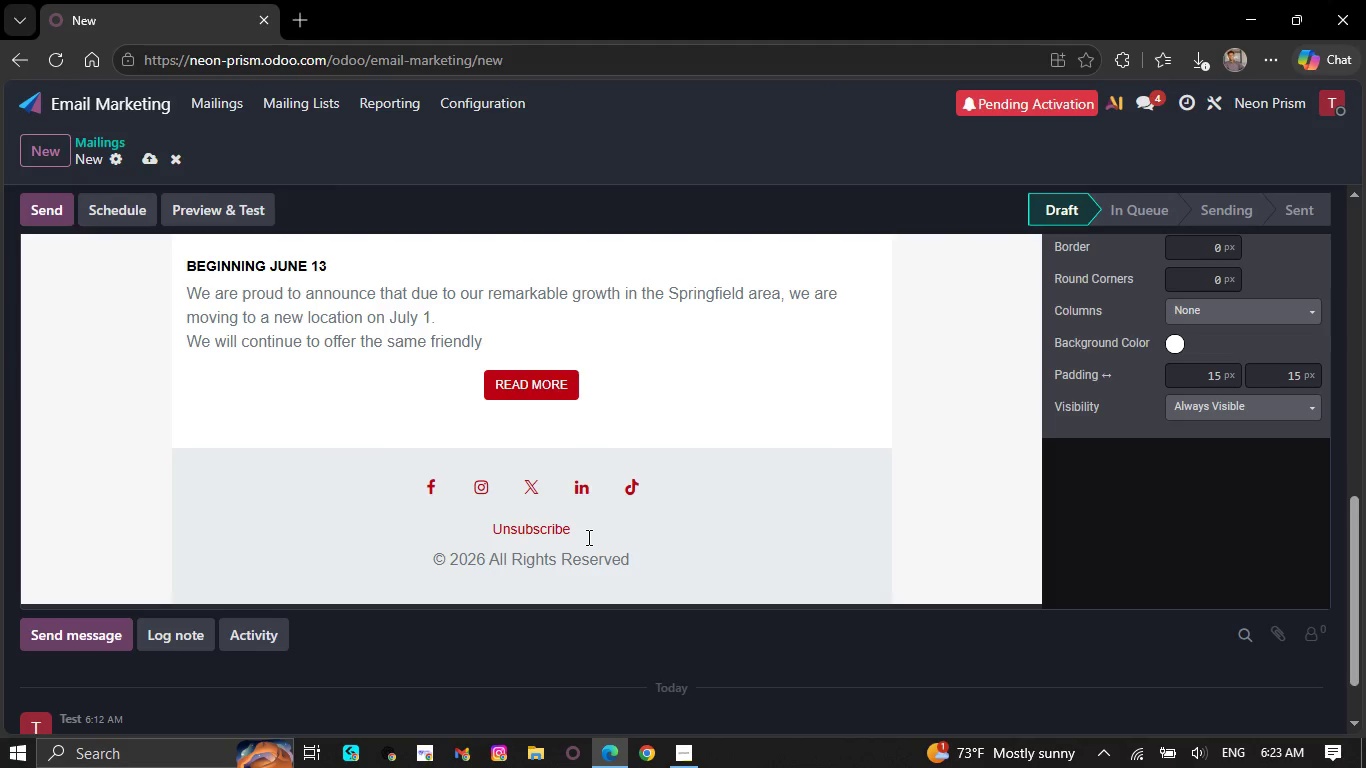 
key(Backspace)
 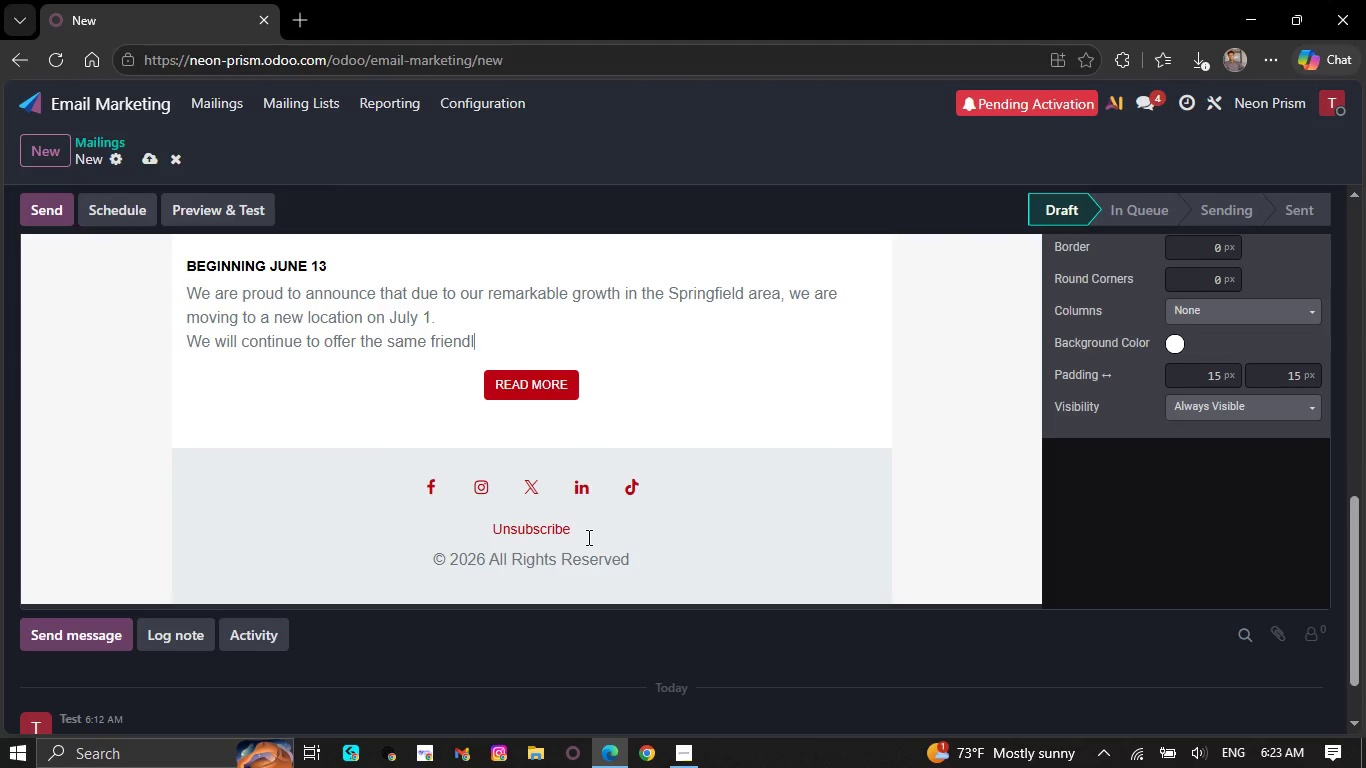 
key(Backspace)
 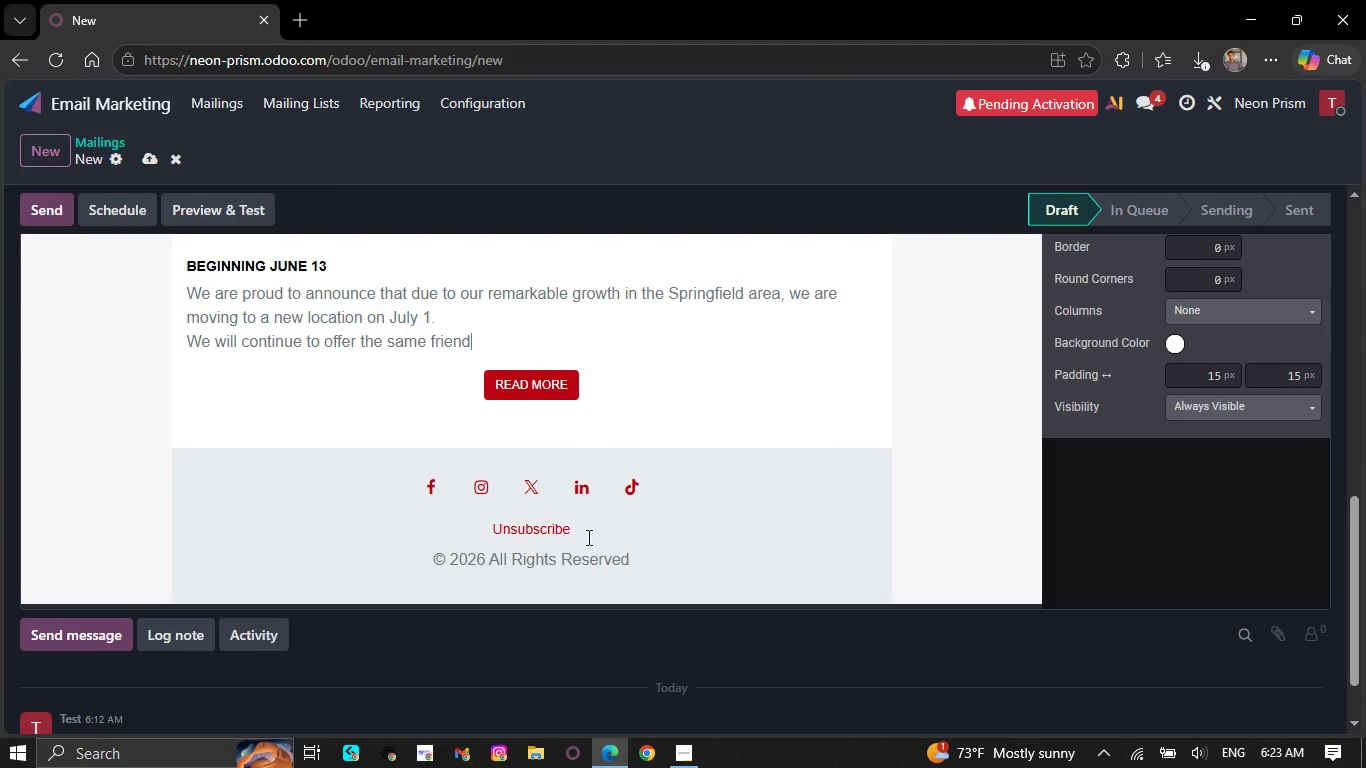 
key(Backspace)
 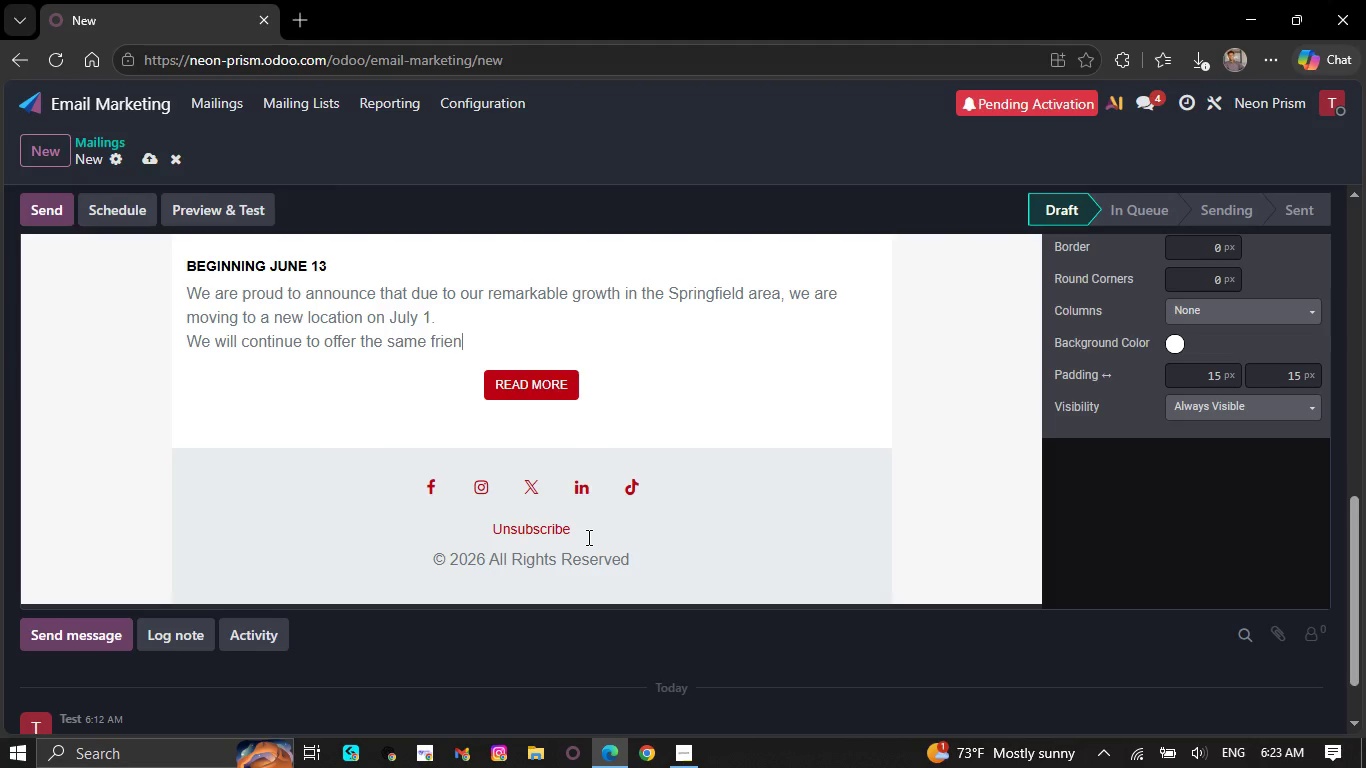 
key(Backspace)
 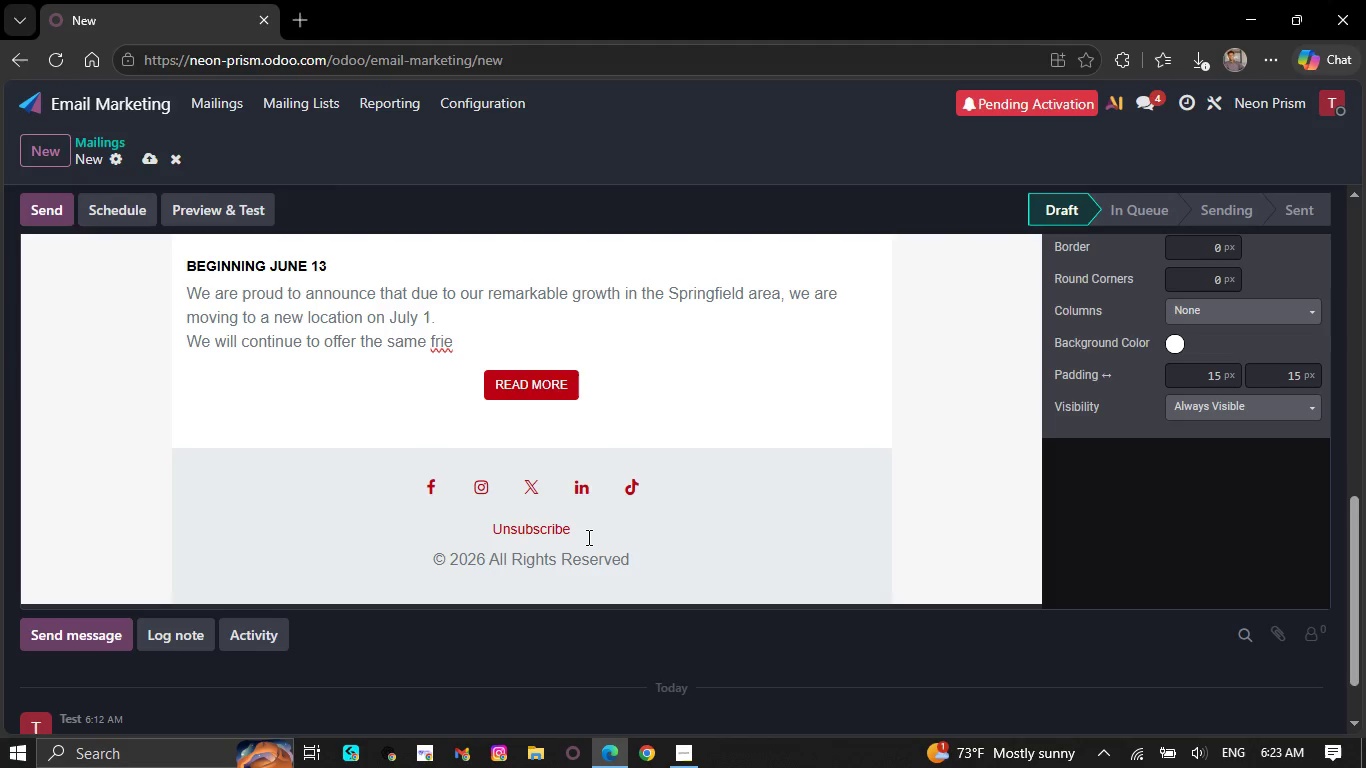 
key(Backspace)
 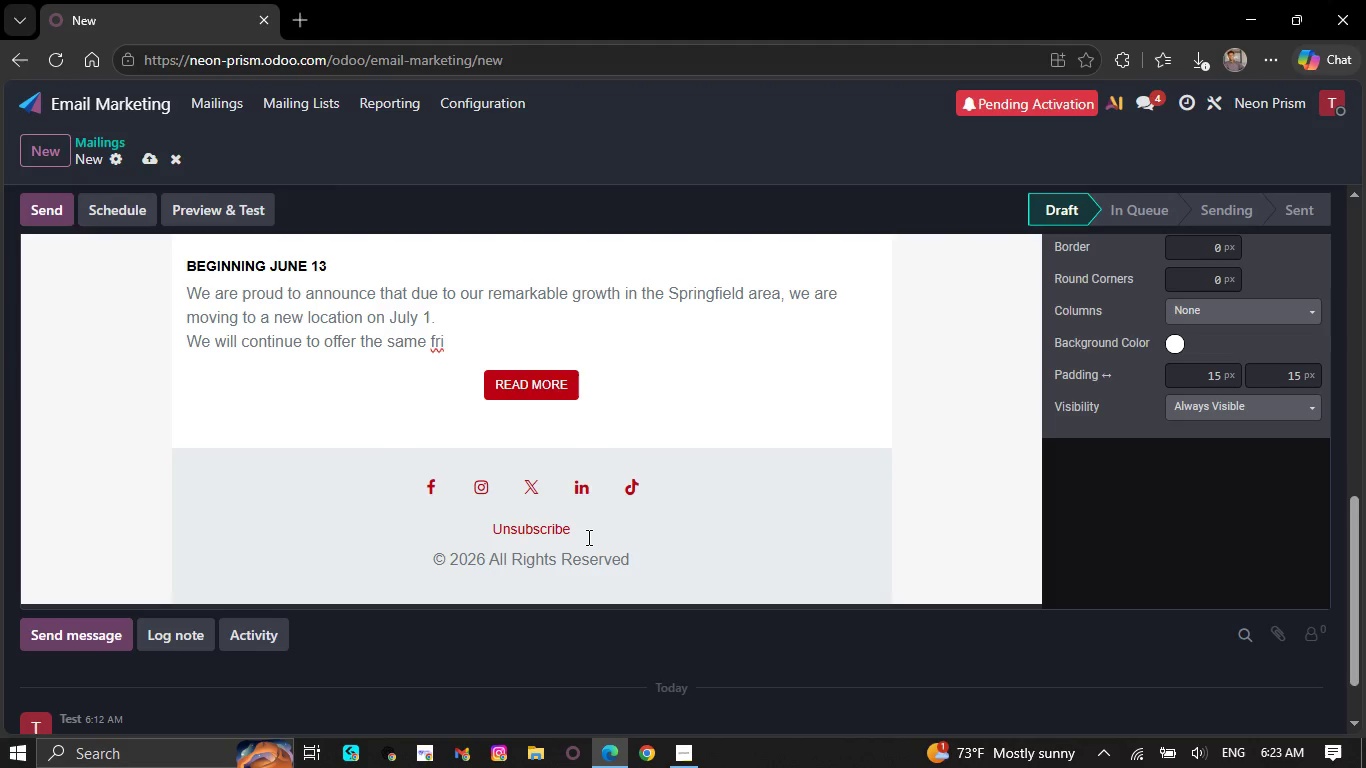 
key(Backspace)
 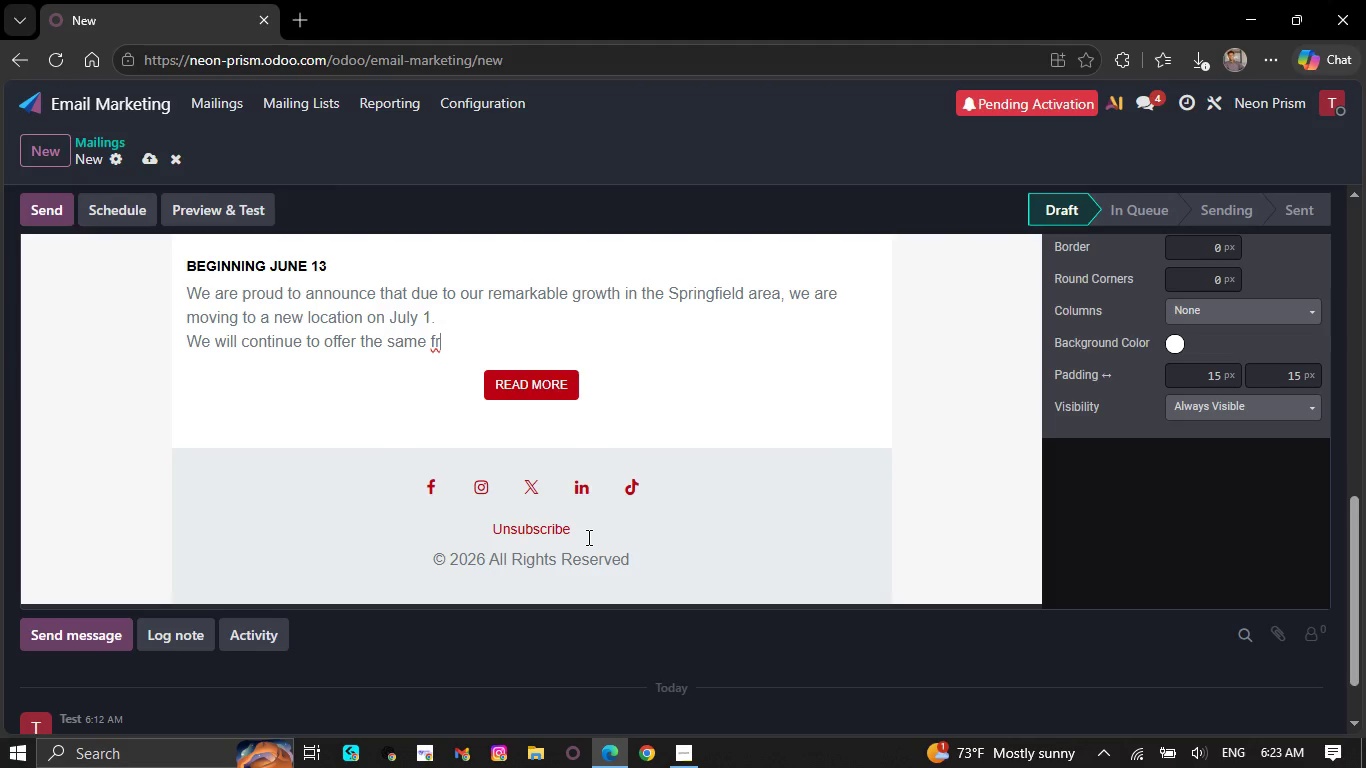 
key(Backspace)
 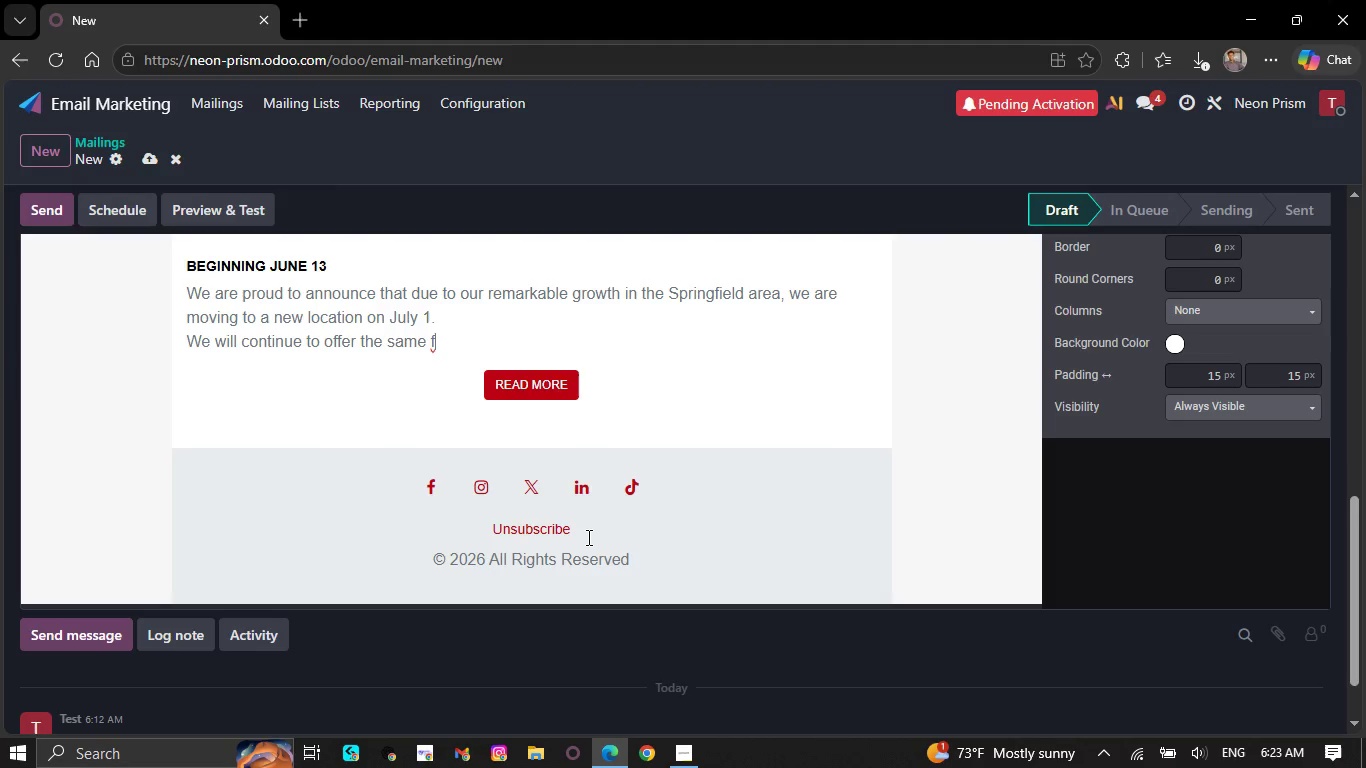 
key(Backspace)
 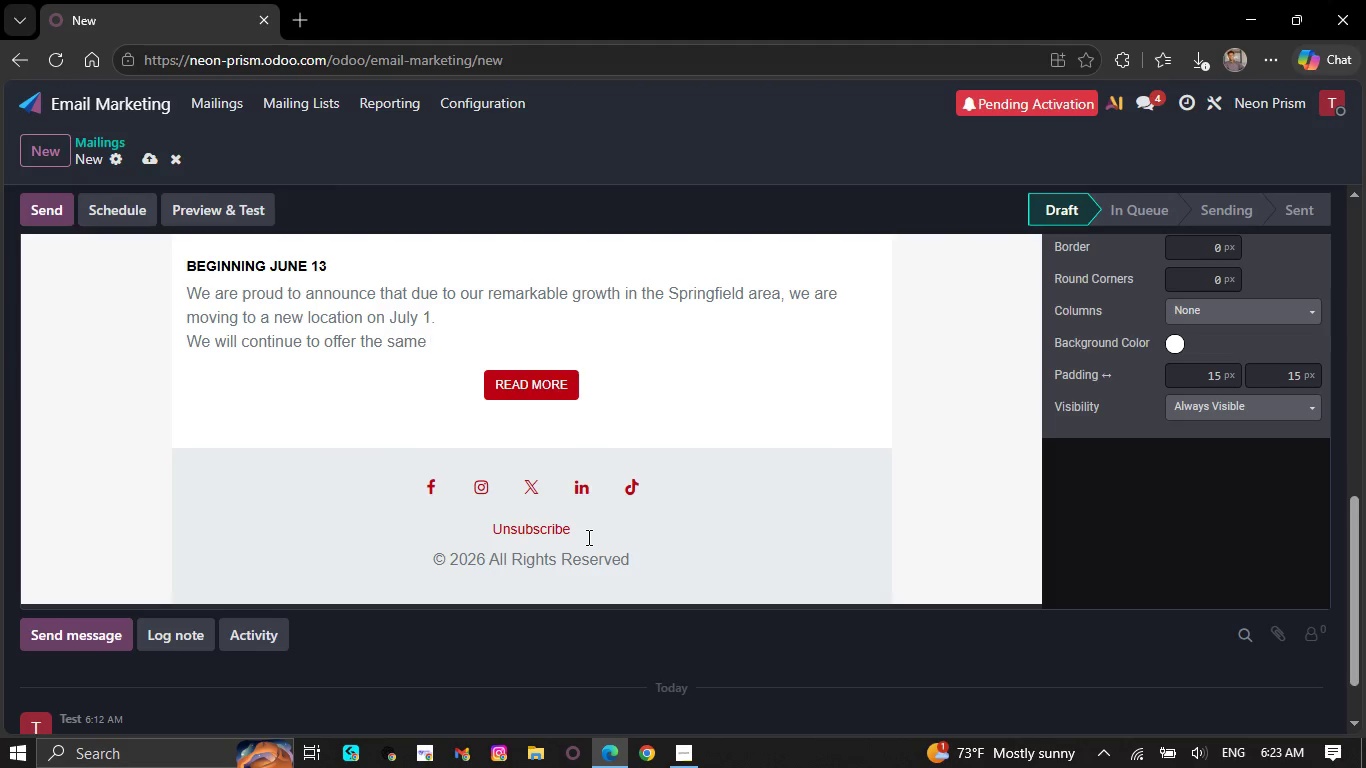 
key(Backspace)
 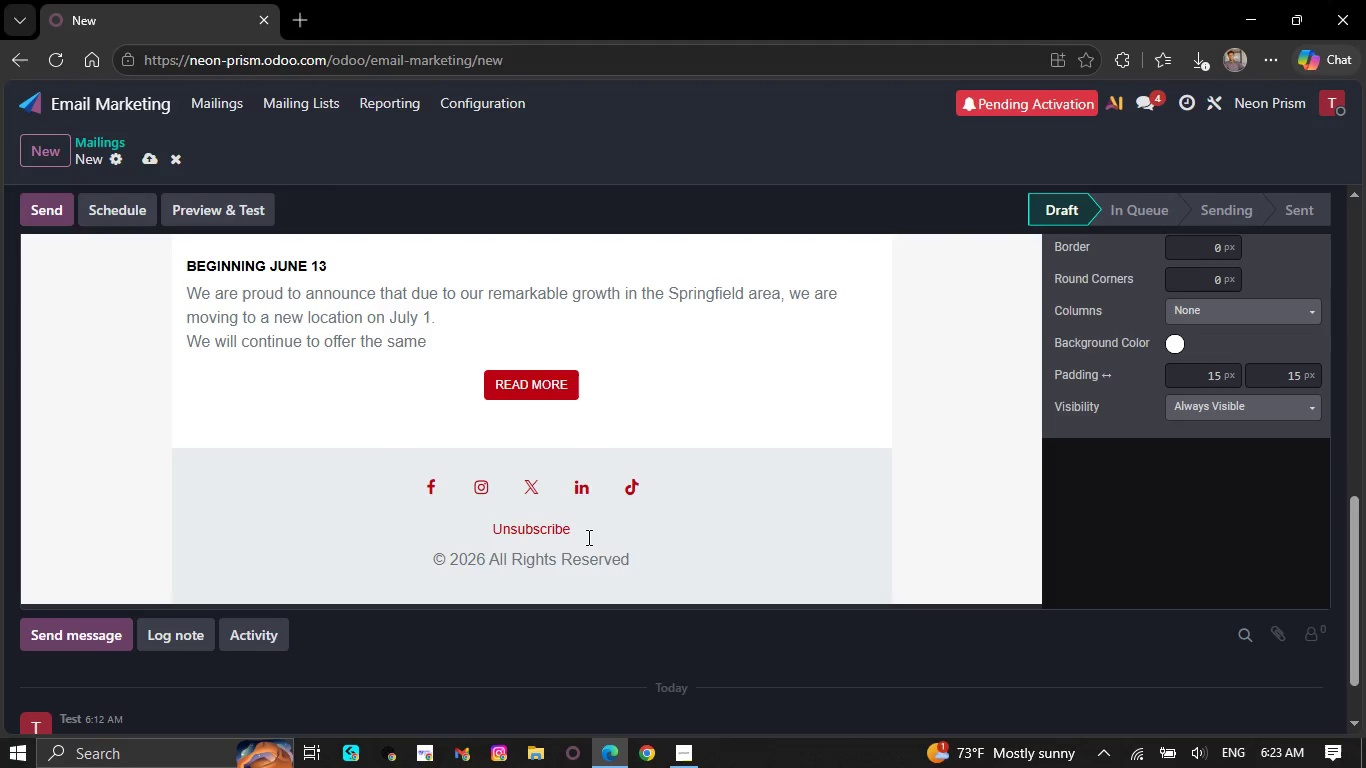 
key(Backspace)
 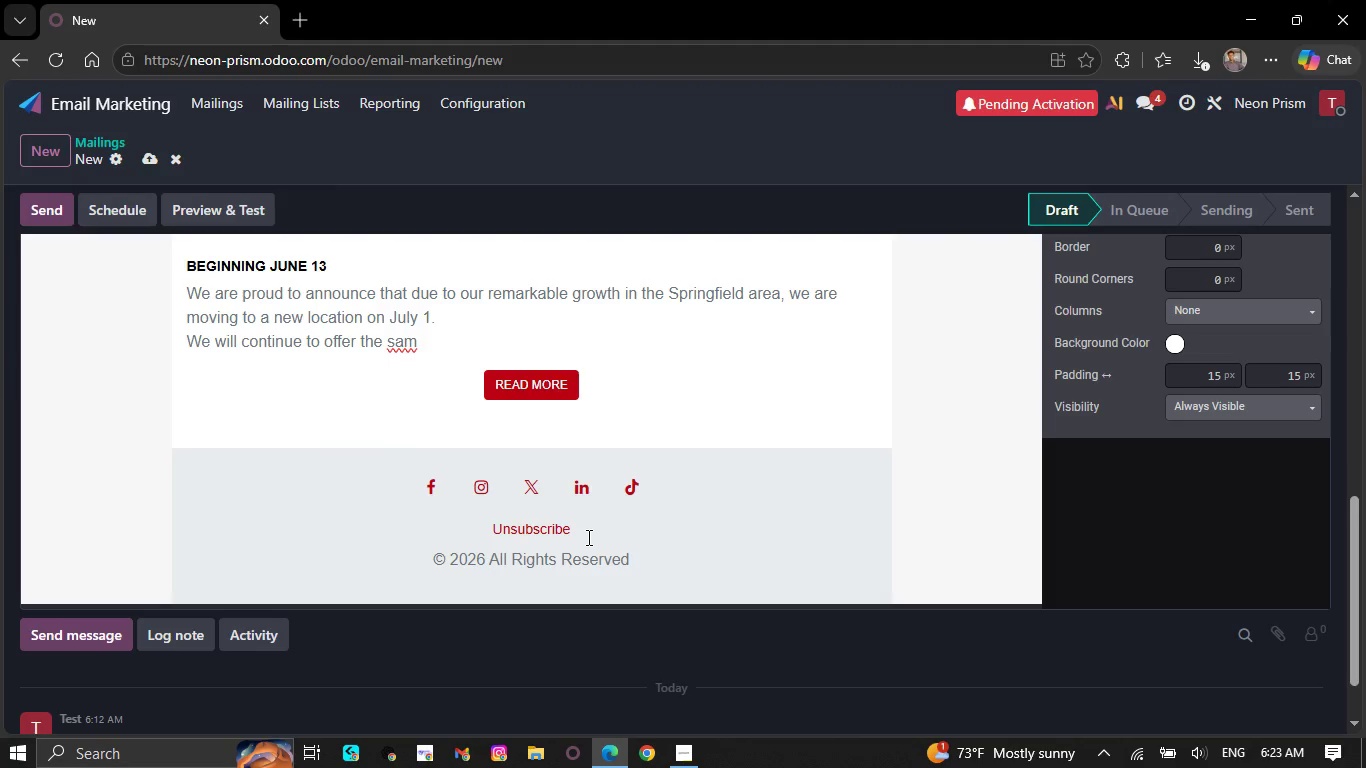 
key(Backspace)
 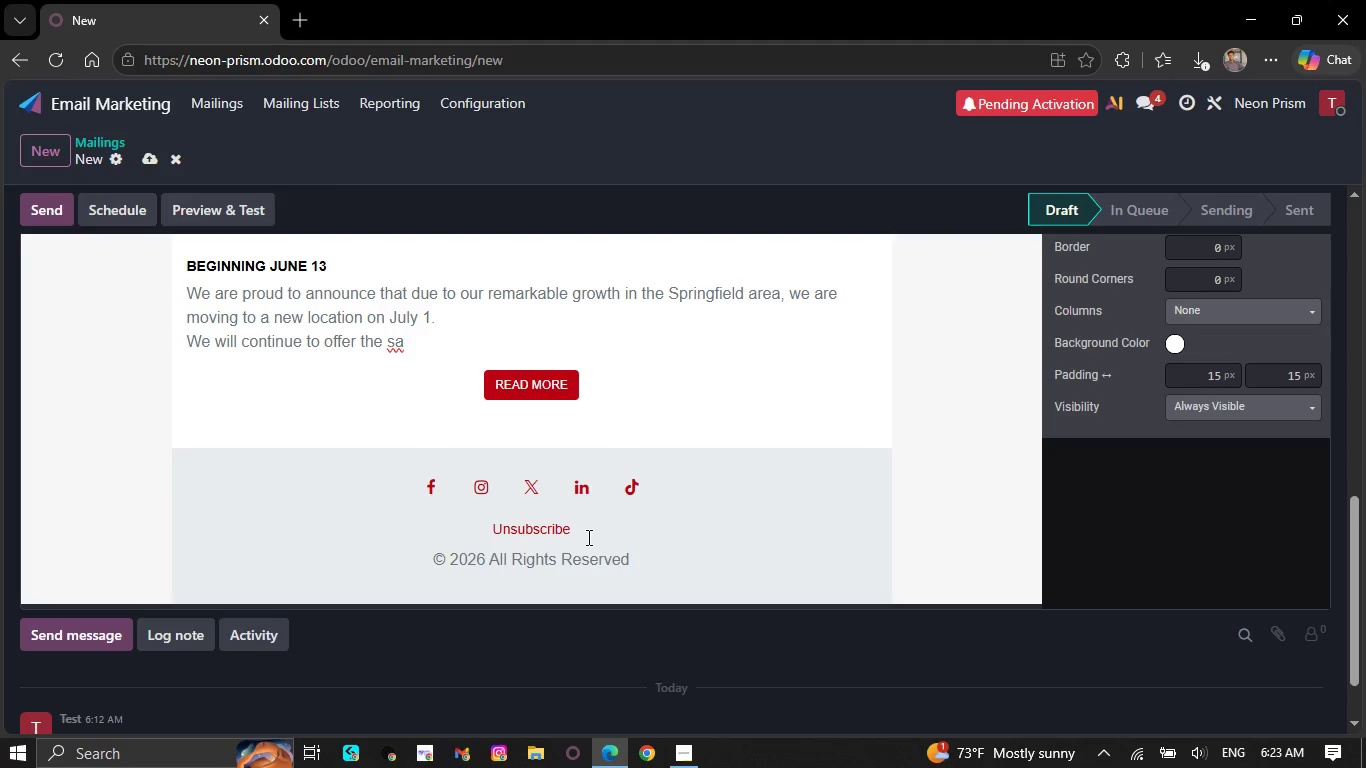 
key(Backspace)
 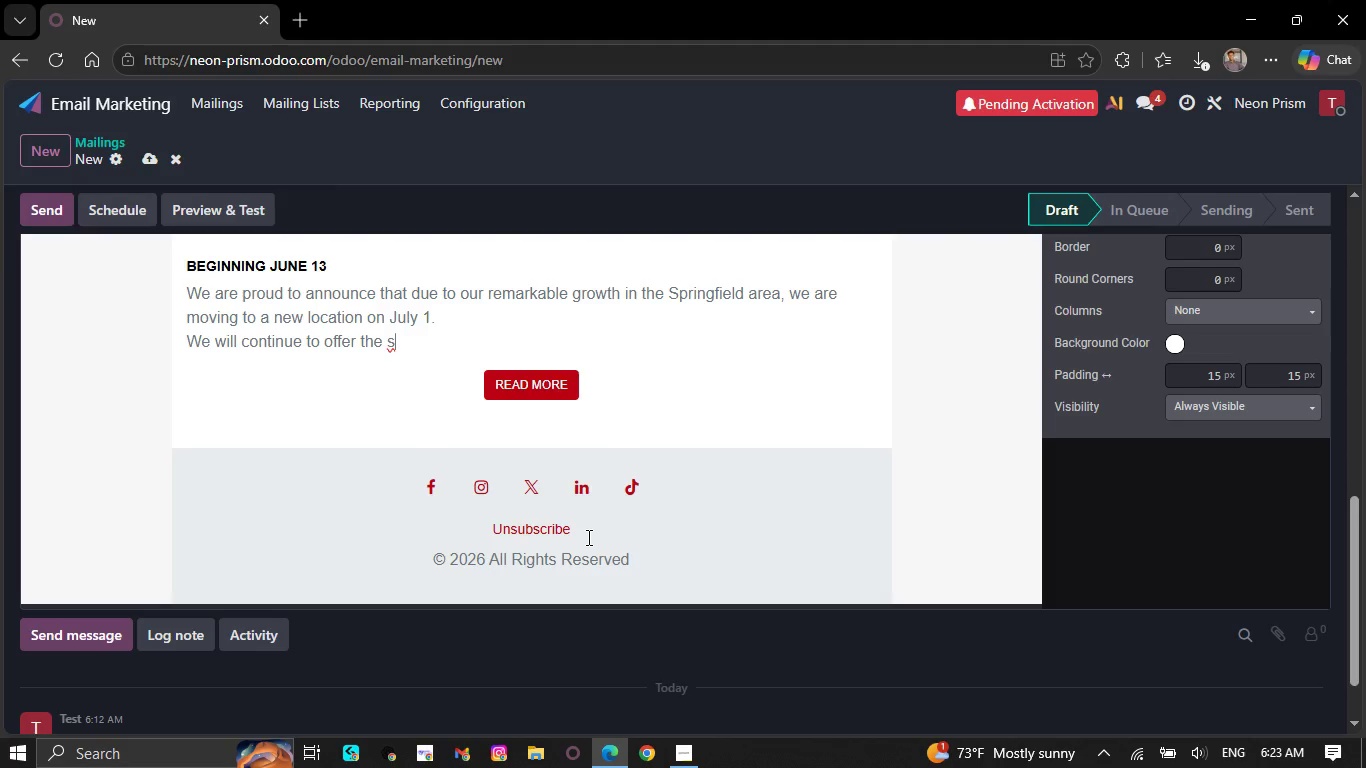 
key(Backspace)
 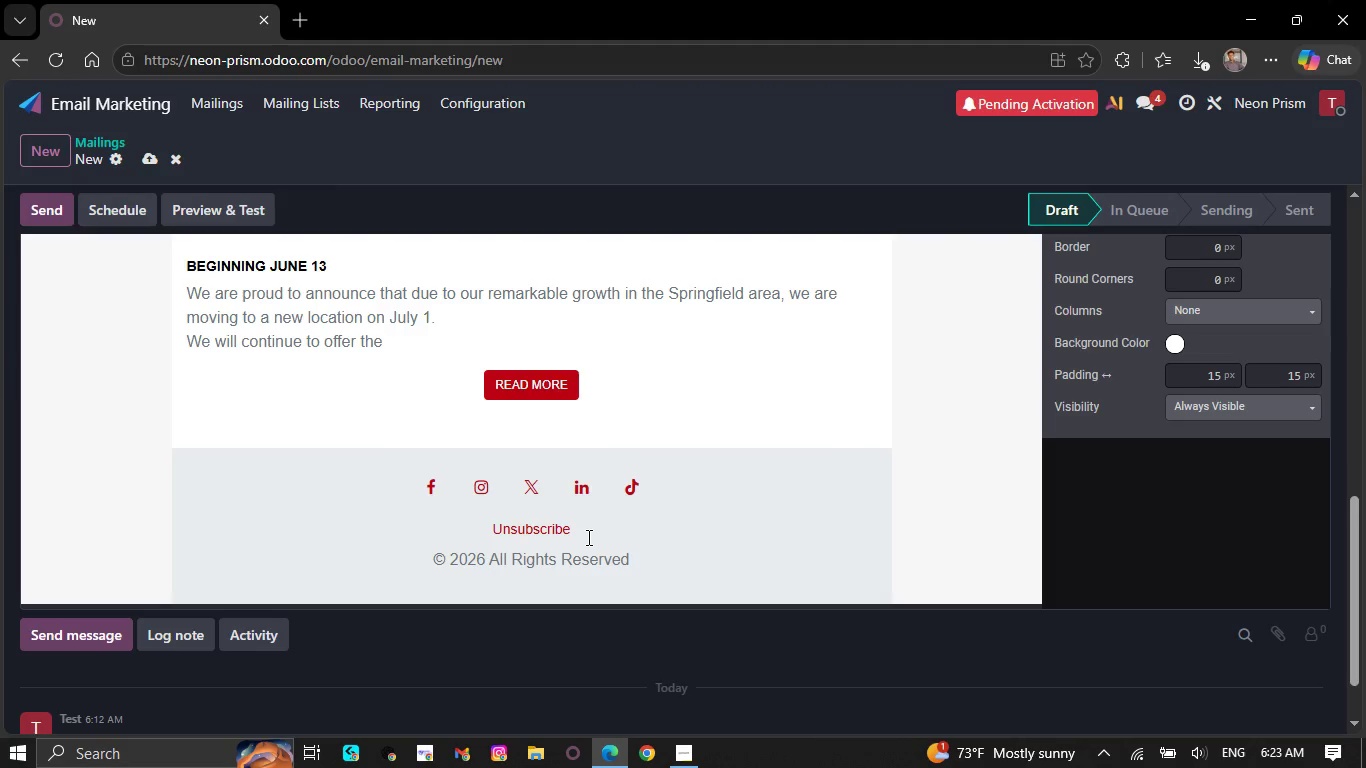 
key(Backspace)
 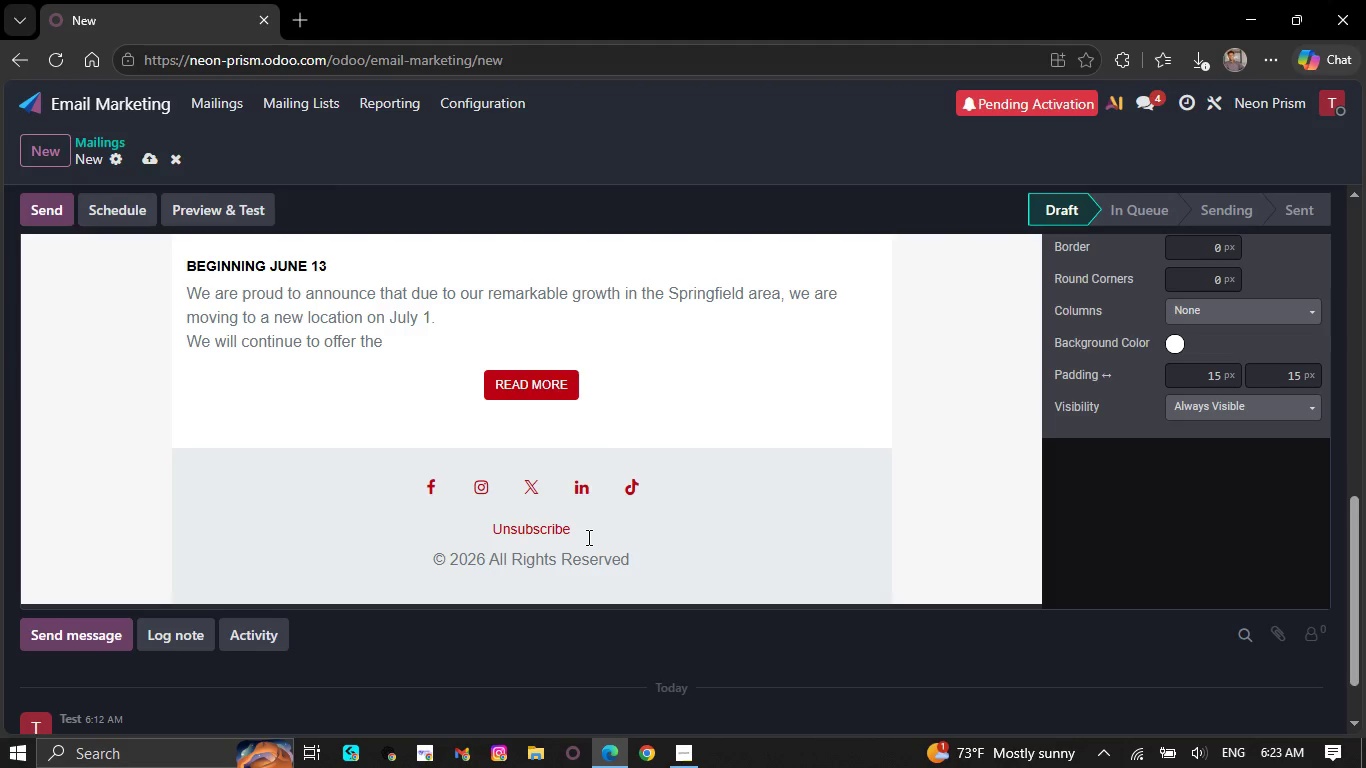 
key(Backspace)
 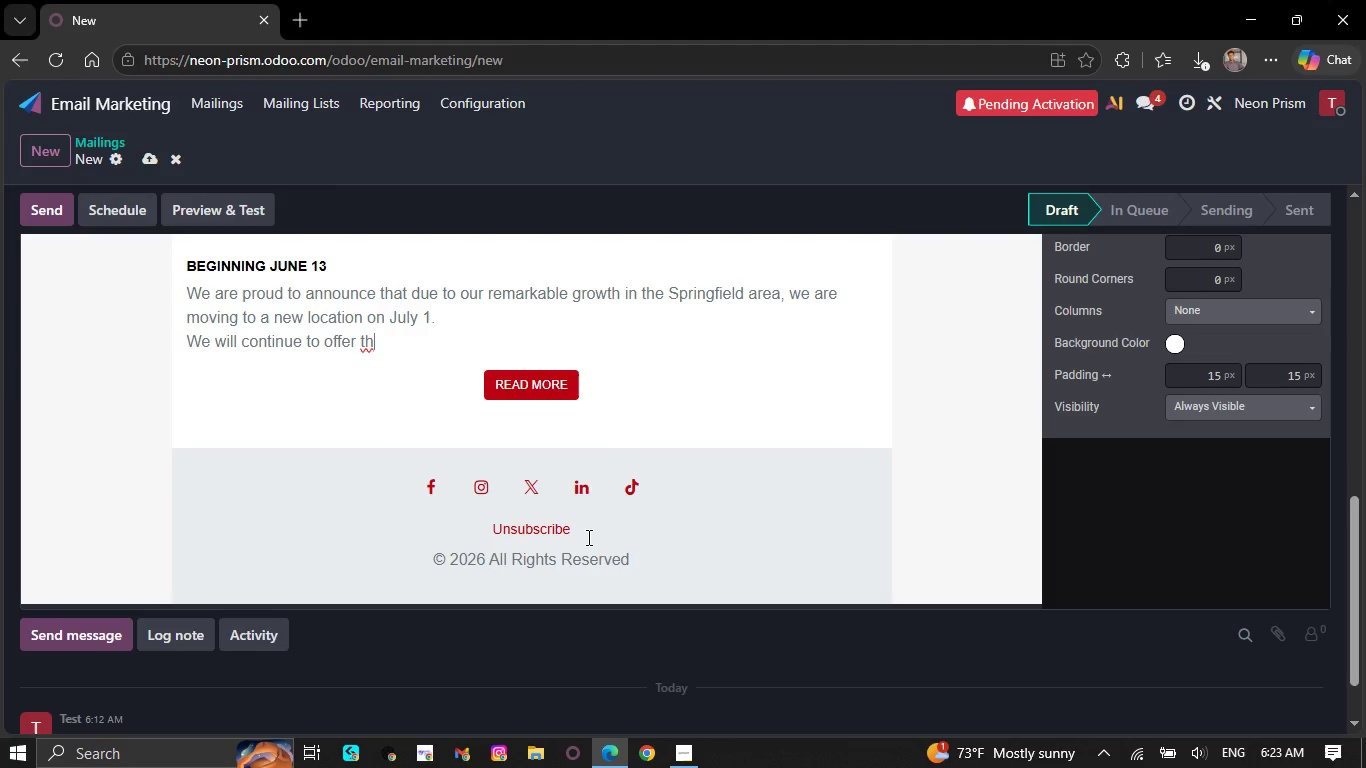 
key(Backspace)
 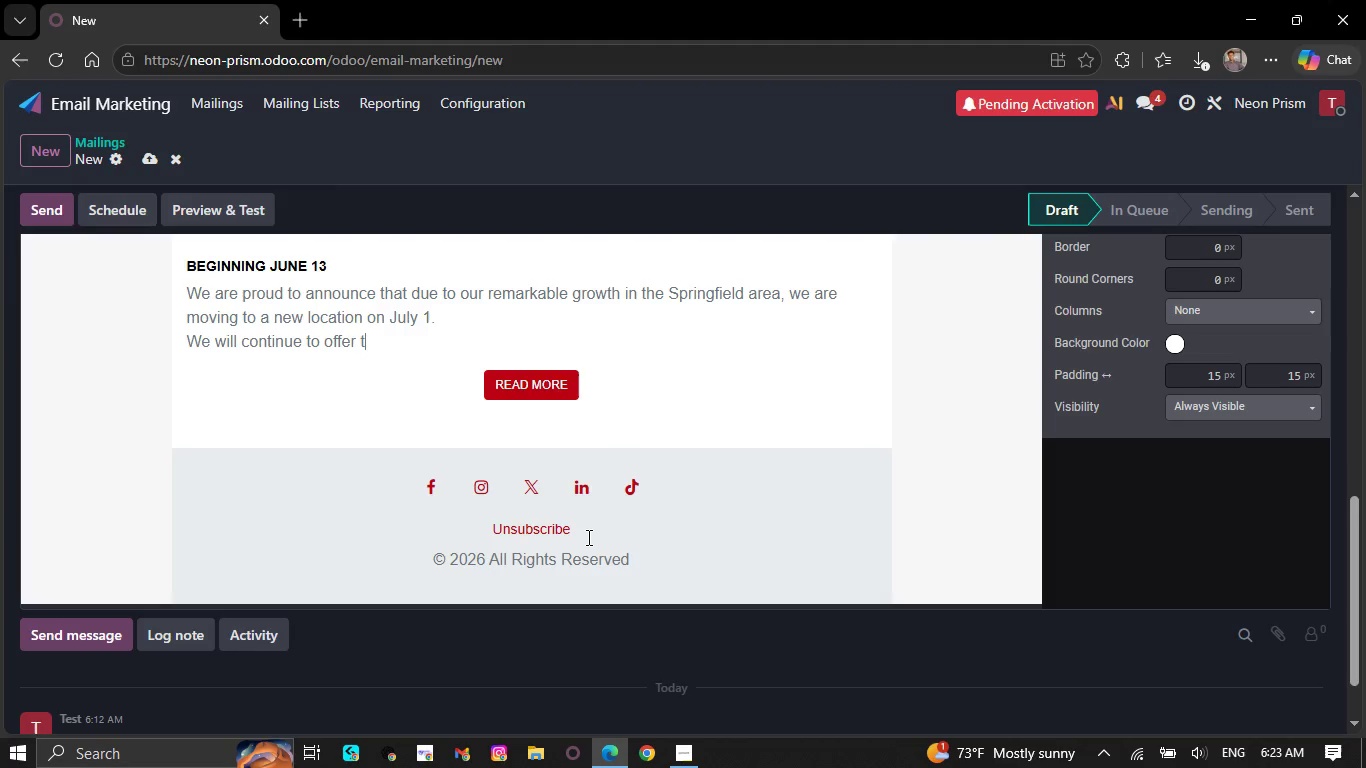 
key(Backspace)
 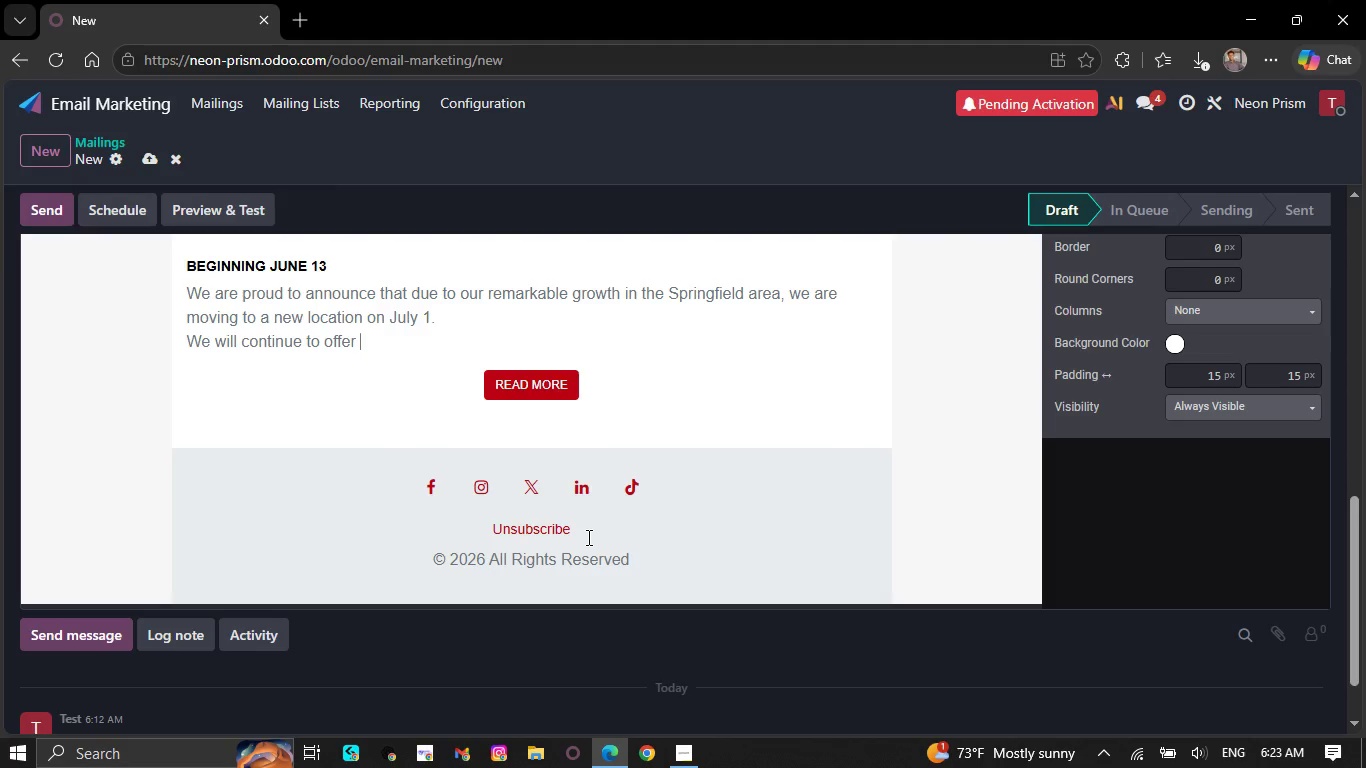 
key(Backspace)
 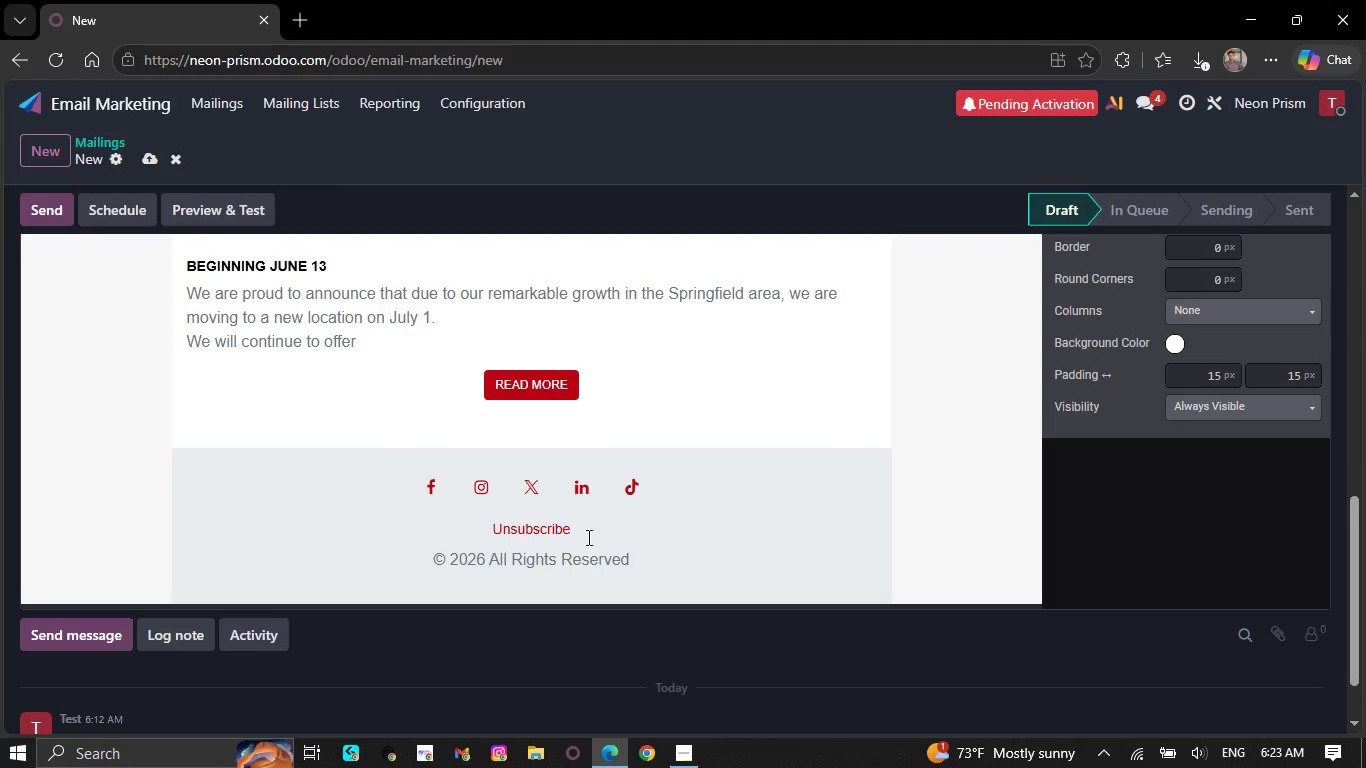 
key(Backspace)
 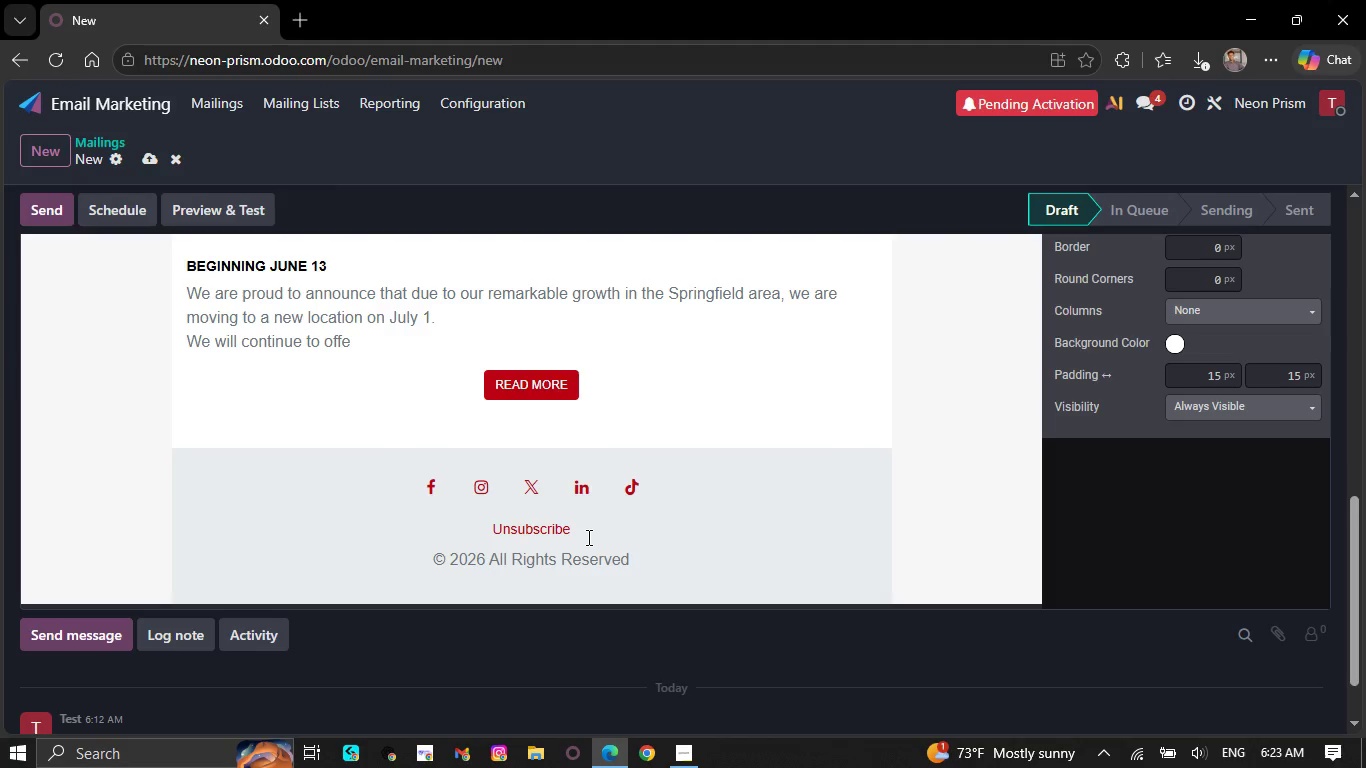 
key(Backspace)
 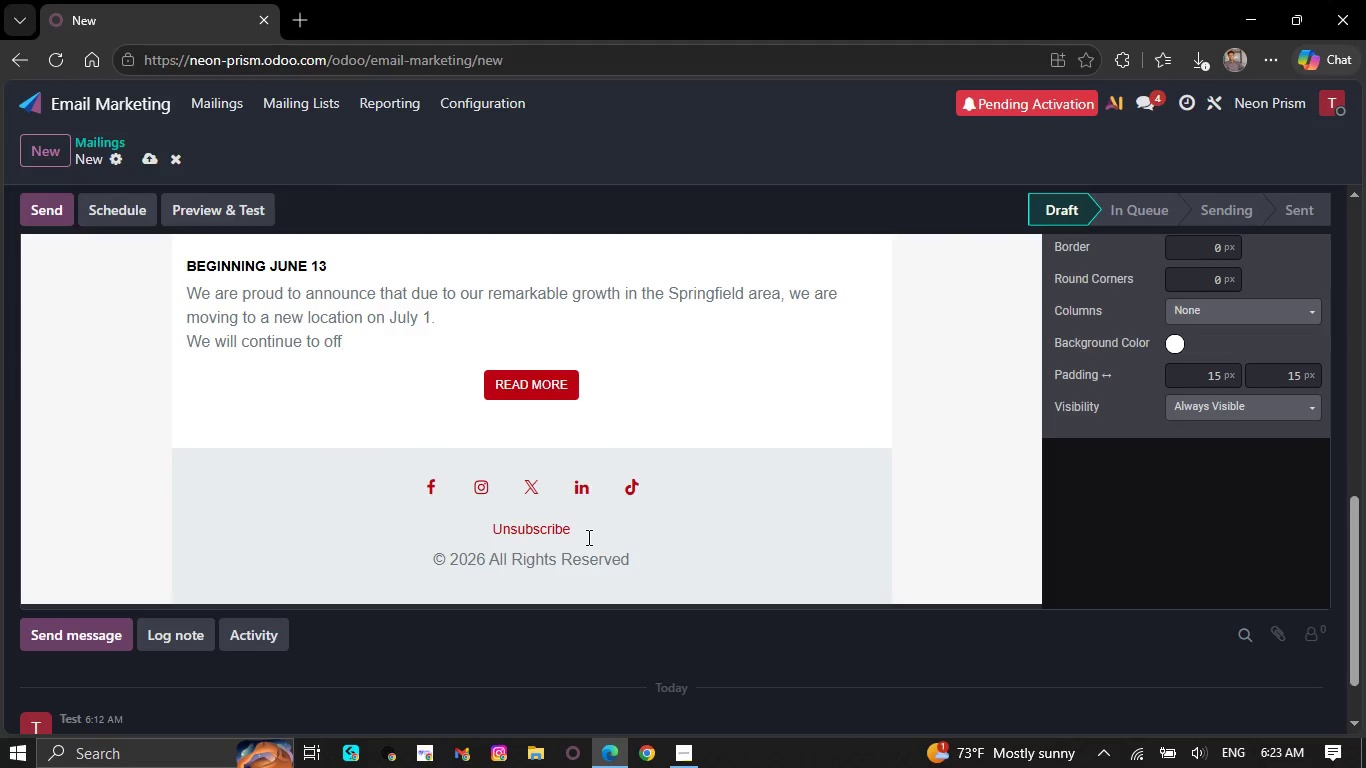 
key(Backspace)
 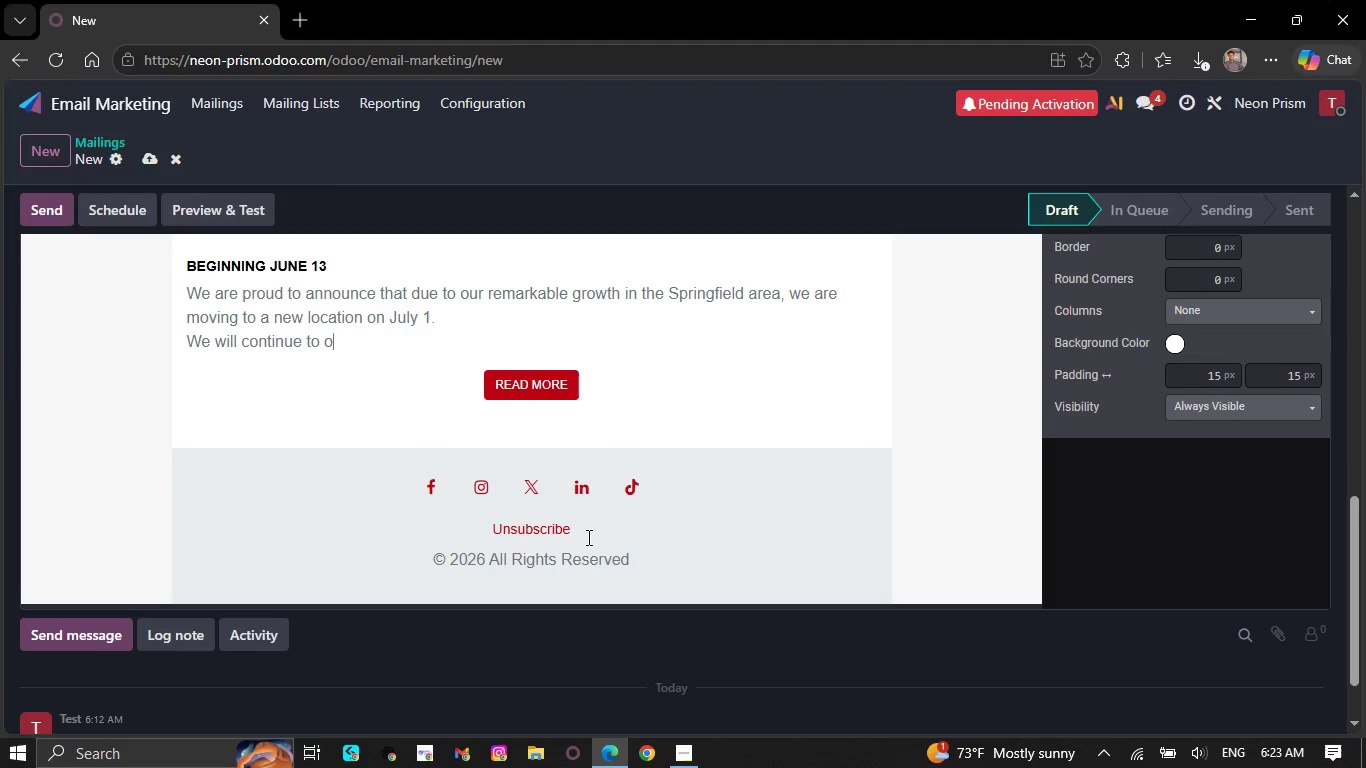 
key(Backspace)
 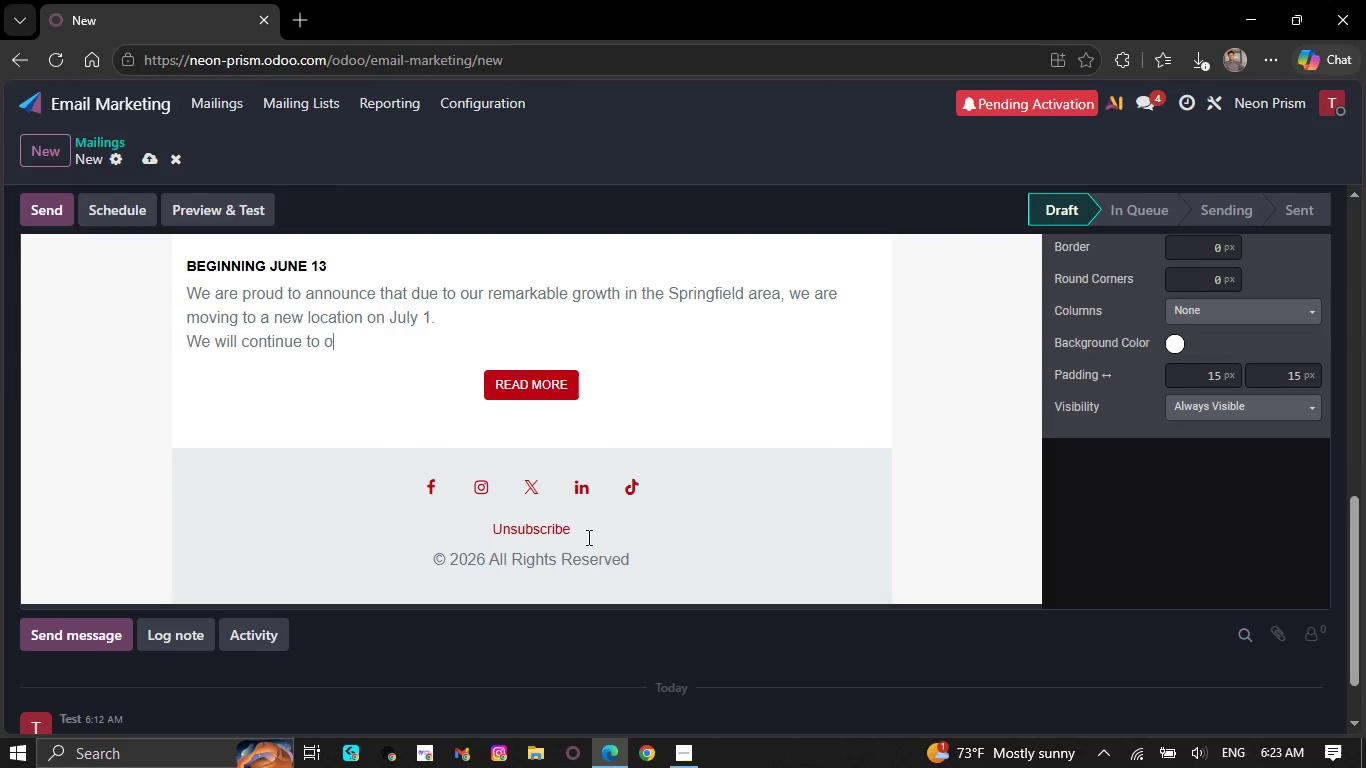 
key(Backspace)
 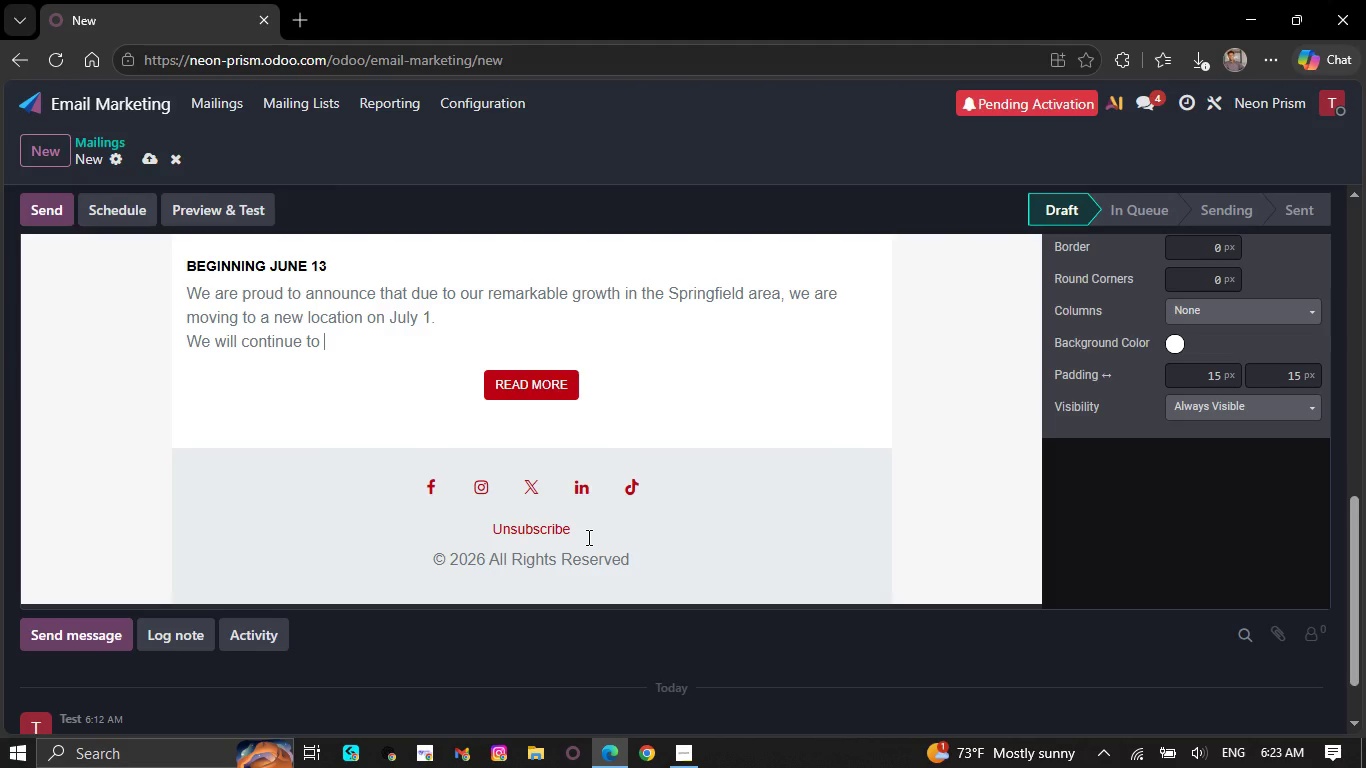 
key(Backspace)
 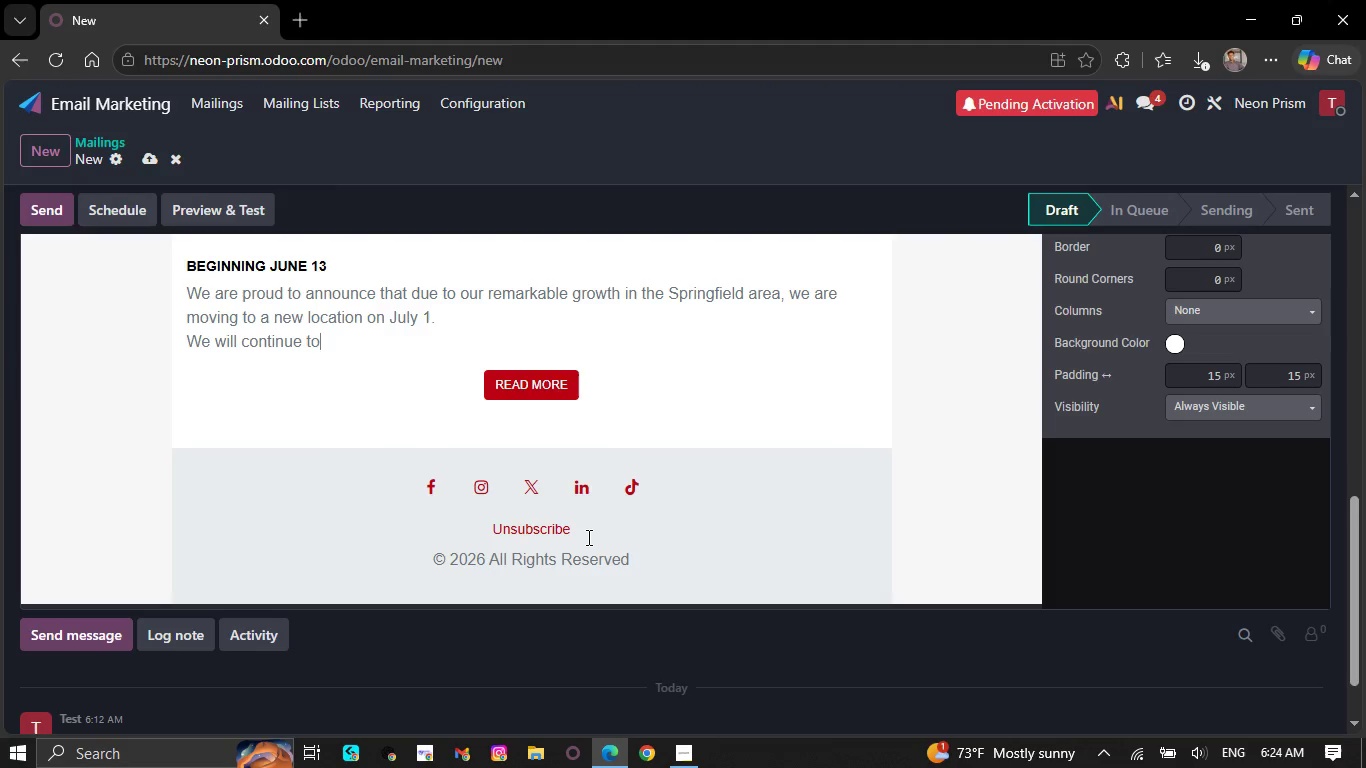 
key(Backspace)
 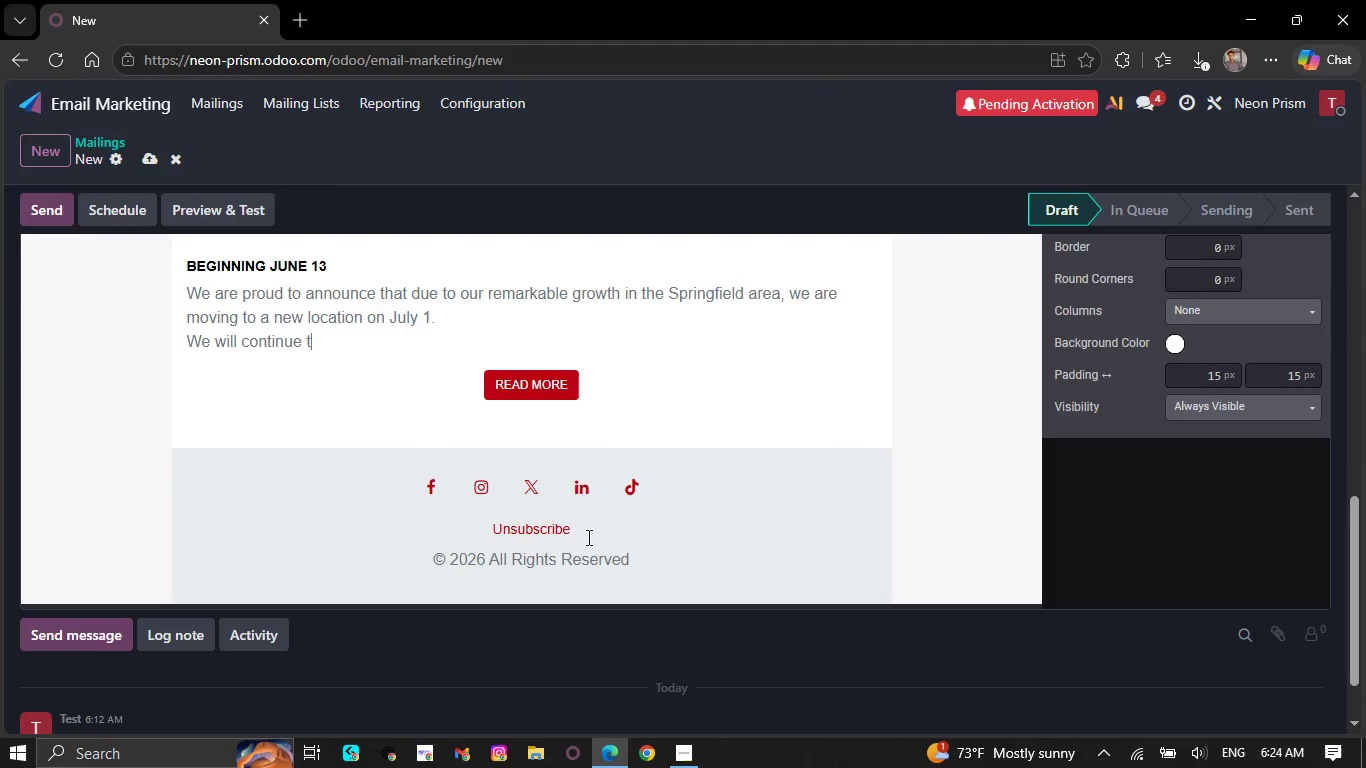 
key(Backspace)
 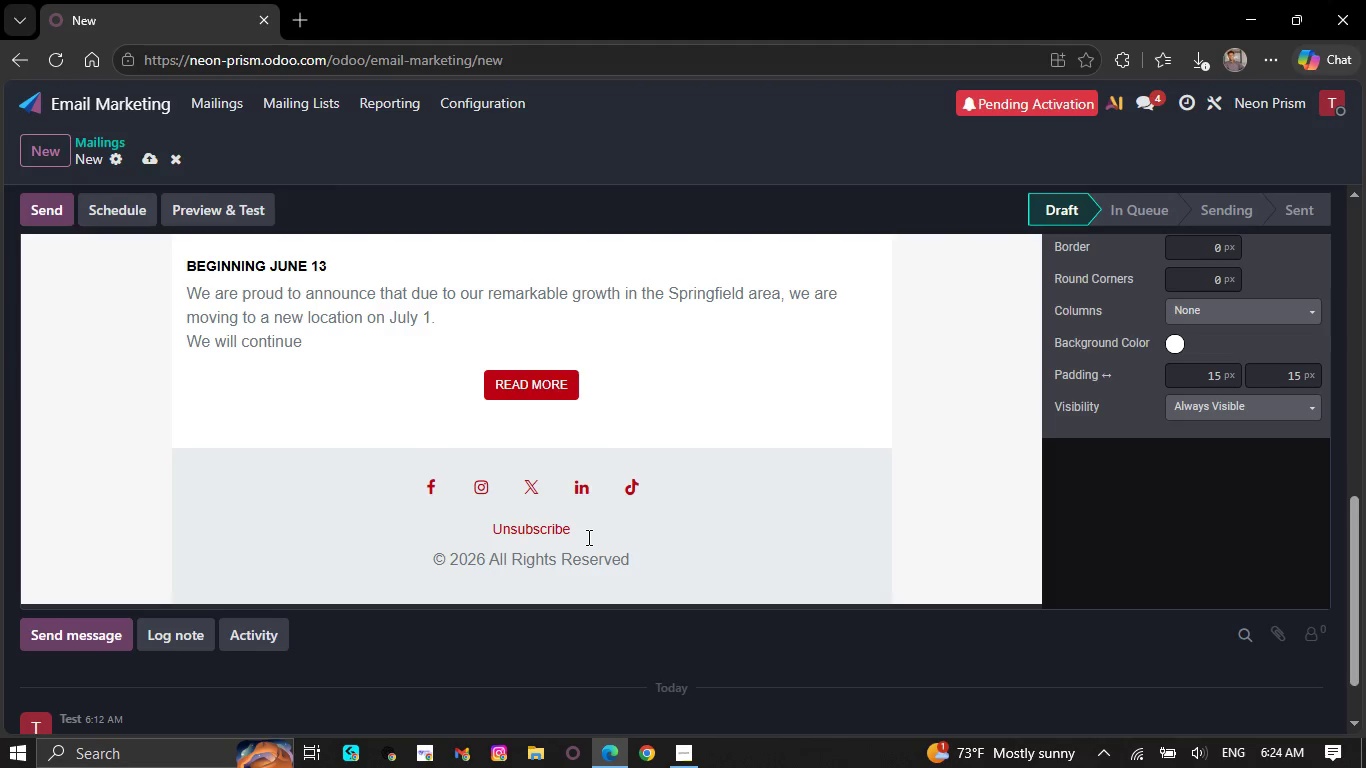 
key(Backspace)
 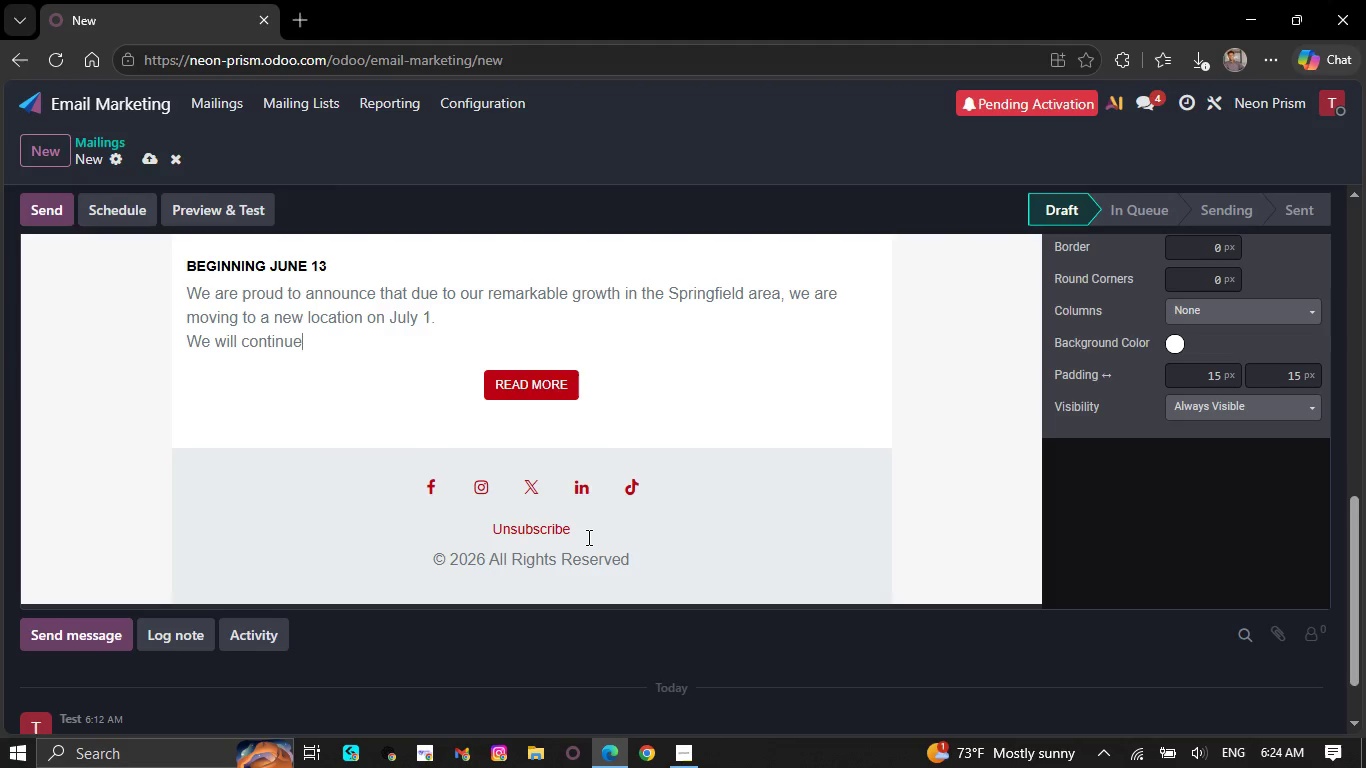 
key(Backspace)
 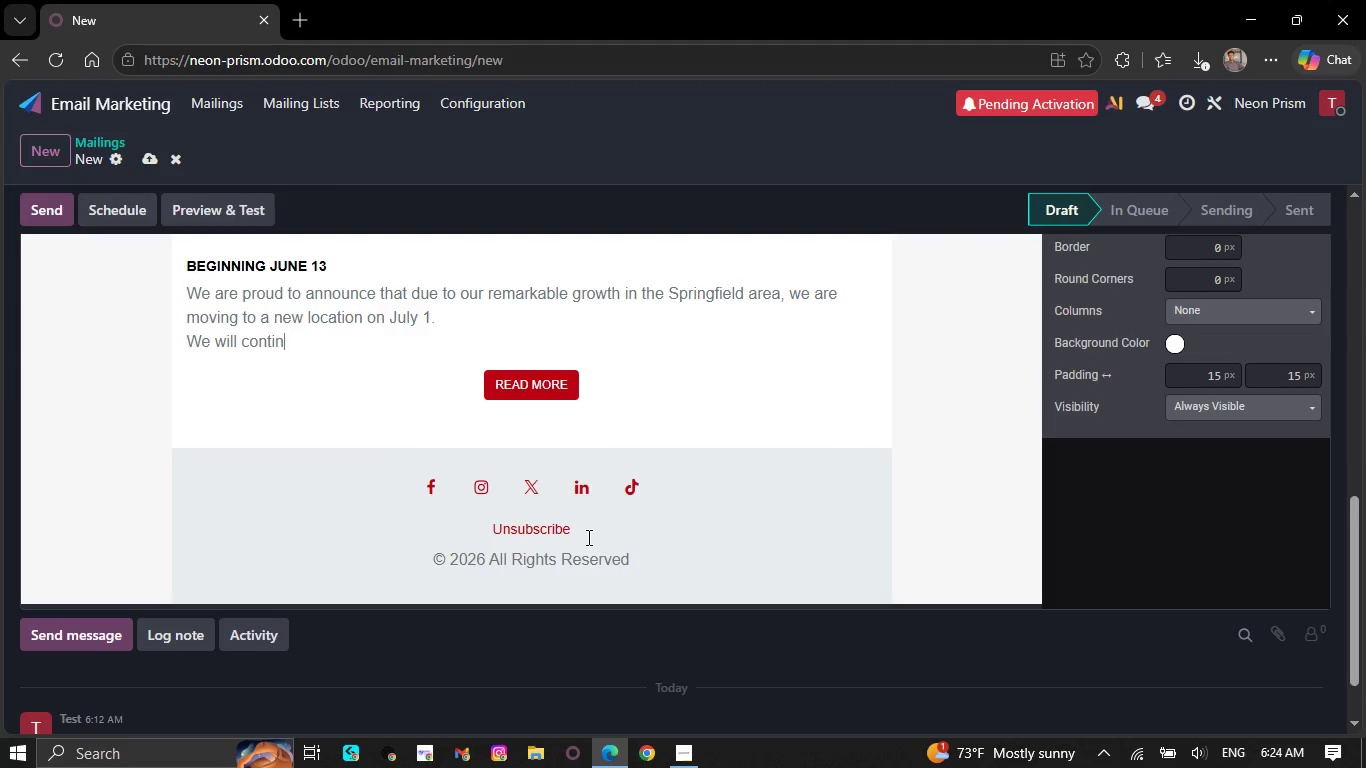 
key(Backspace)
 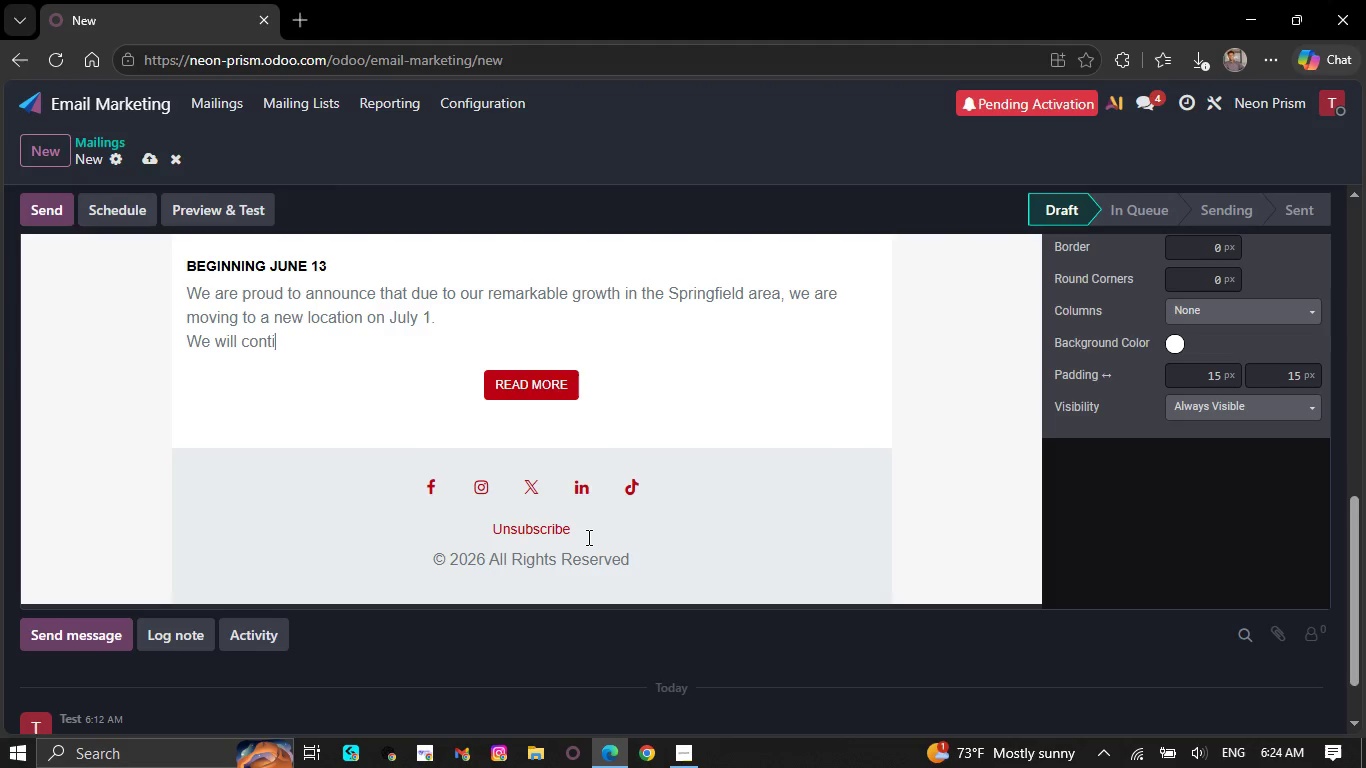 
key(Backspace)
 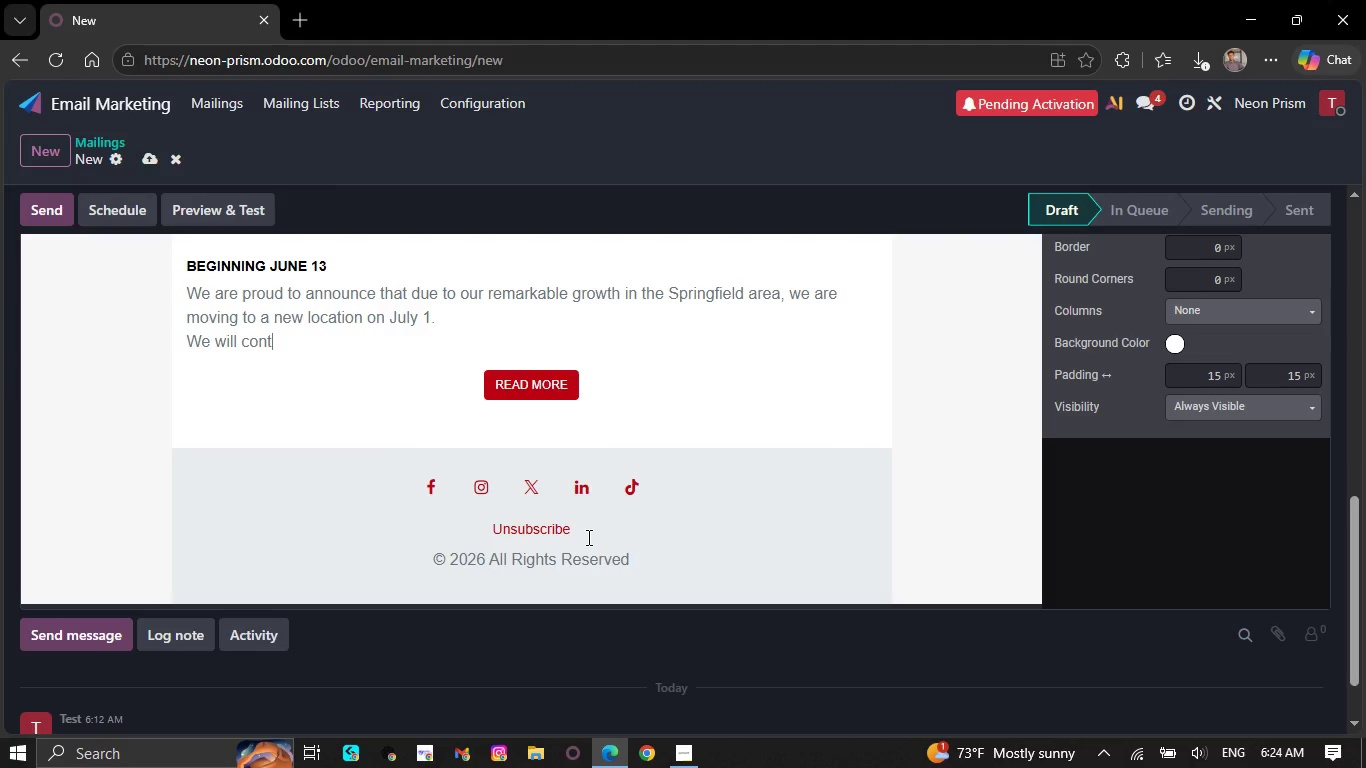 
key(Backspace)
 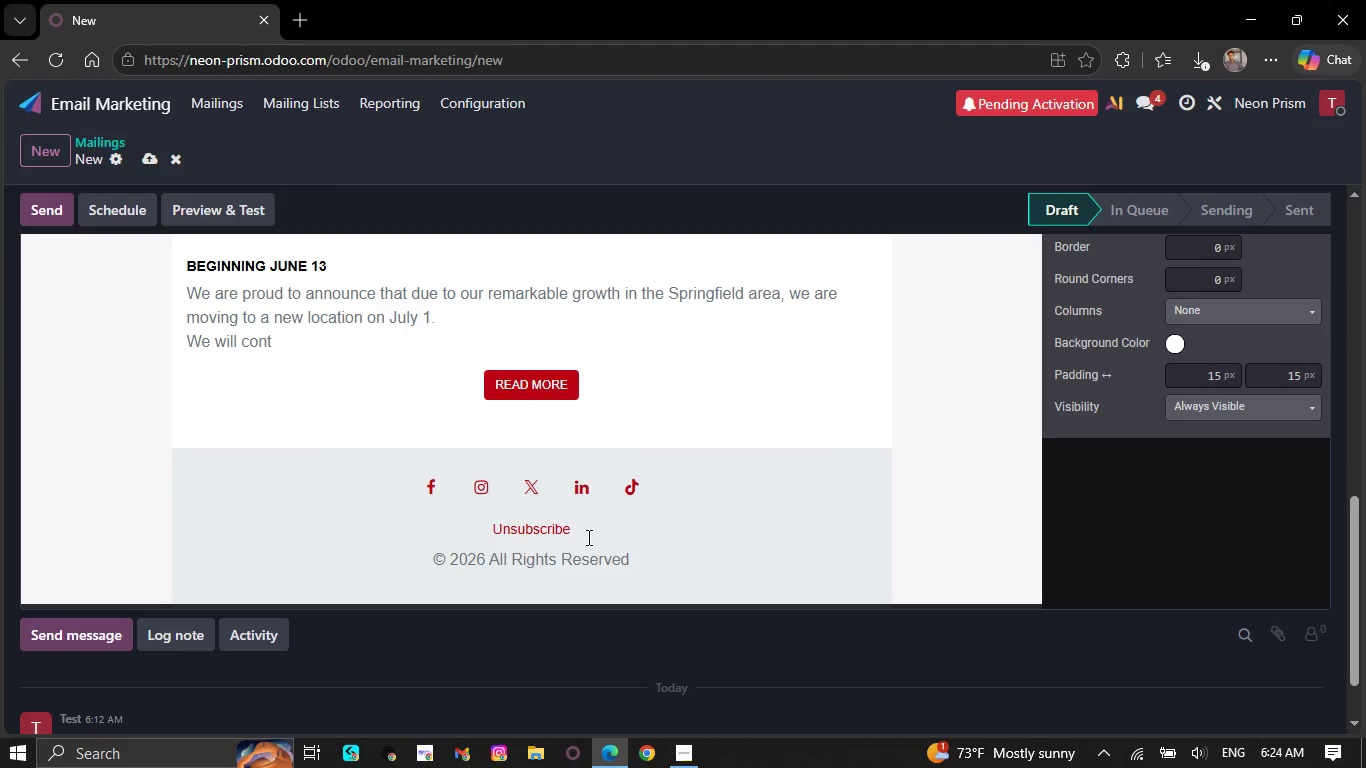 
key(Backspace)
 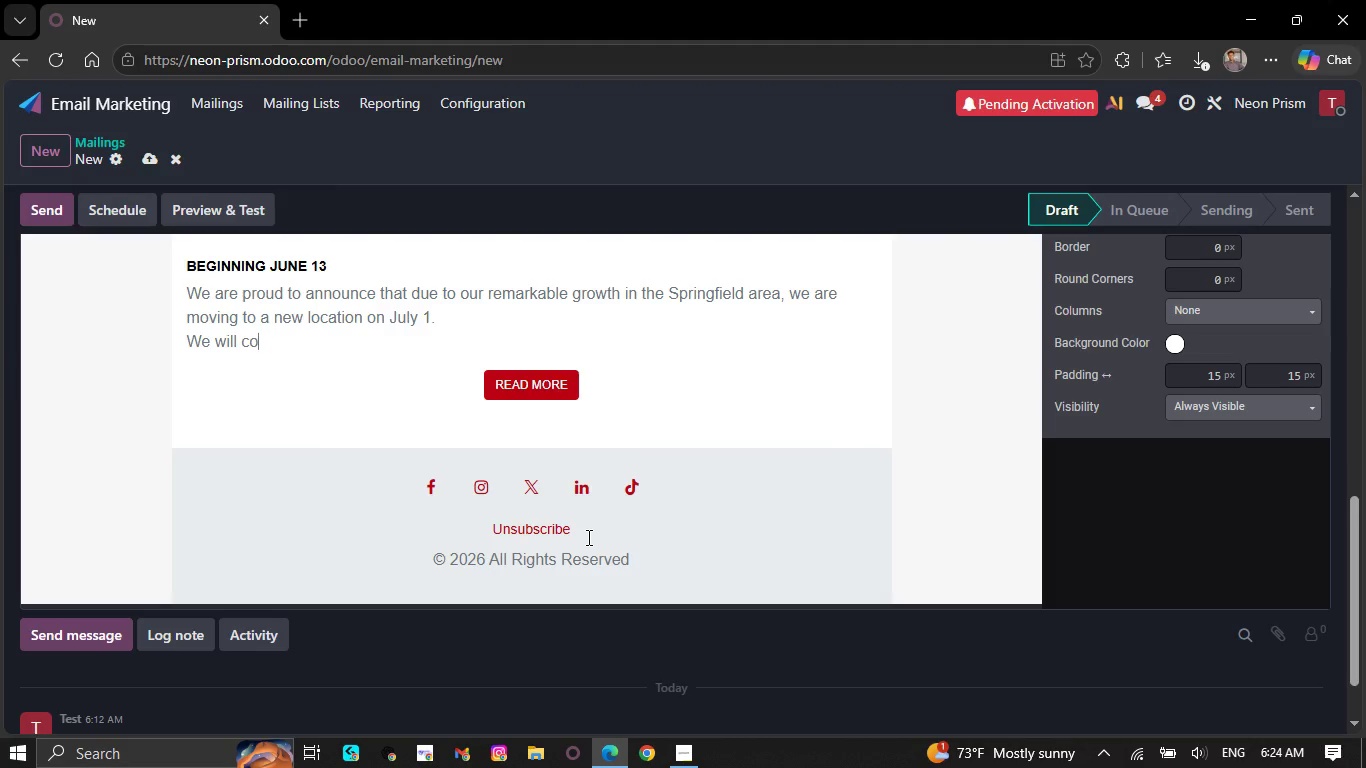 
key(Backspace)
 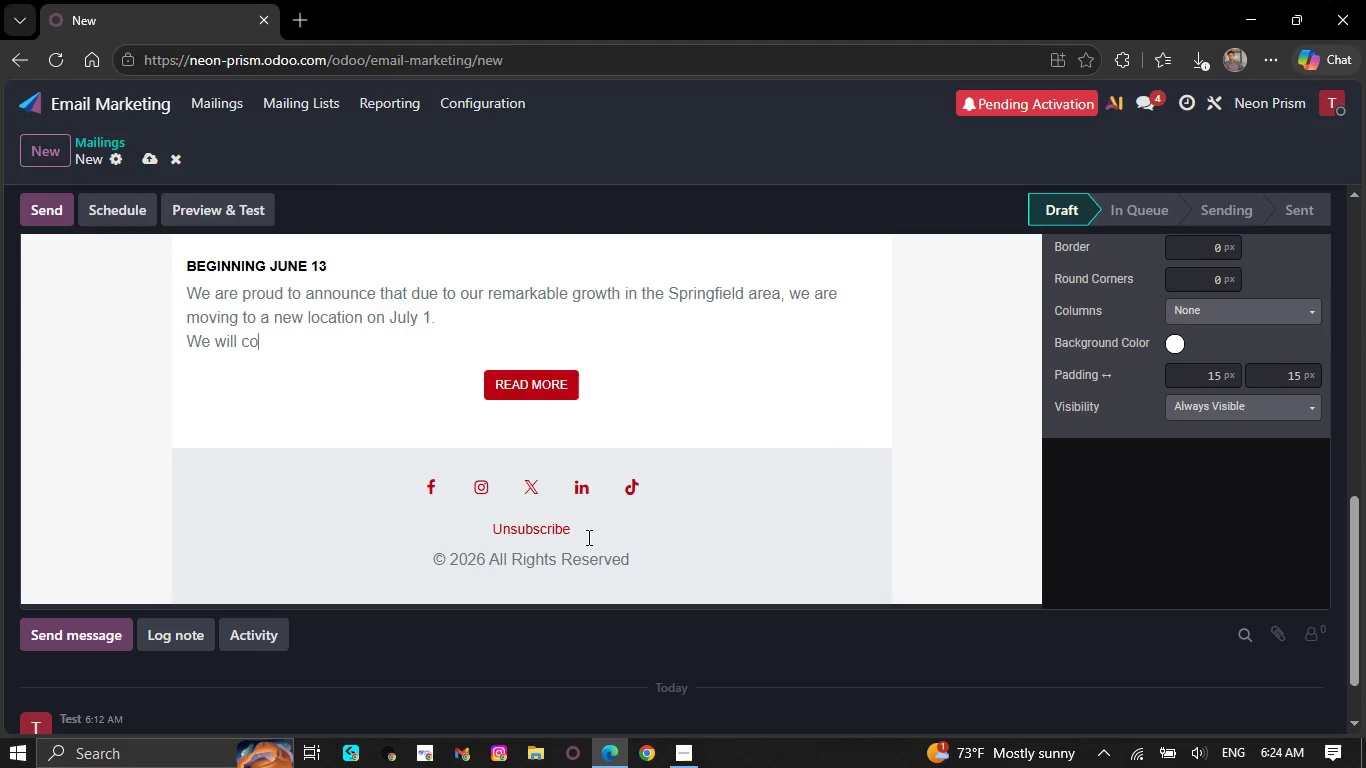 
key(Backspace)
 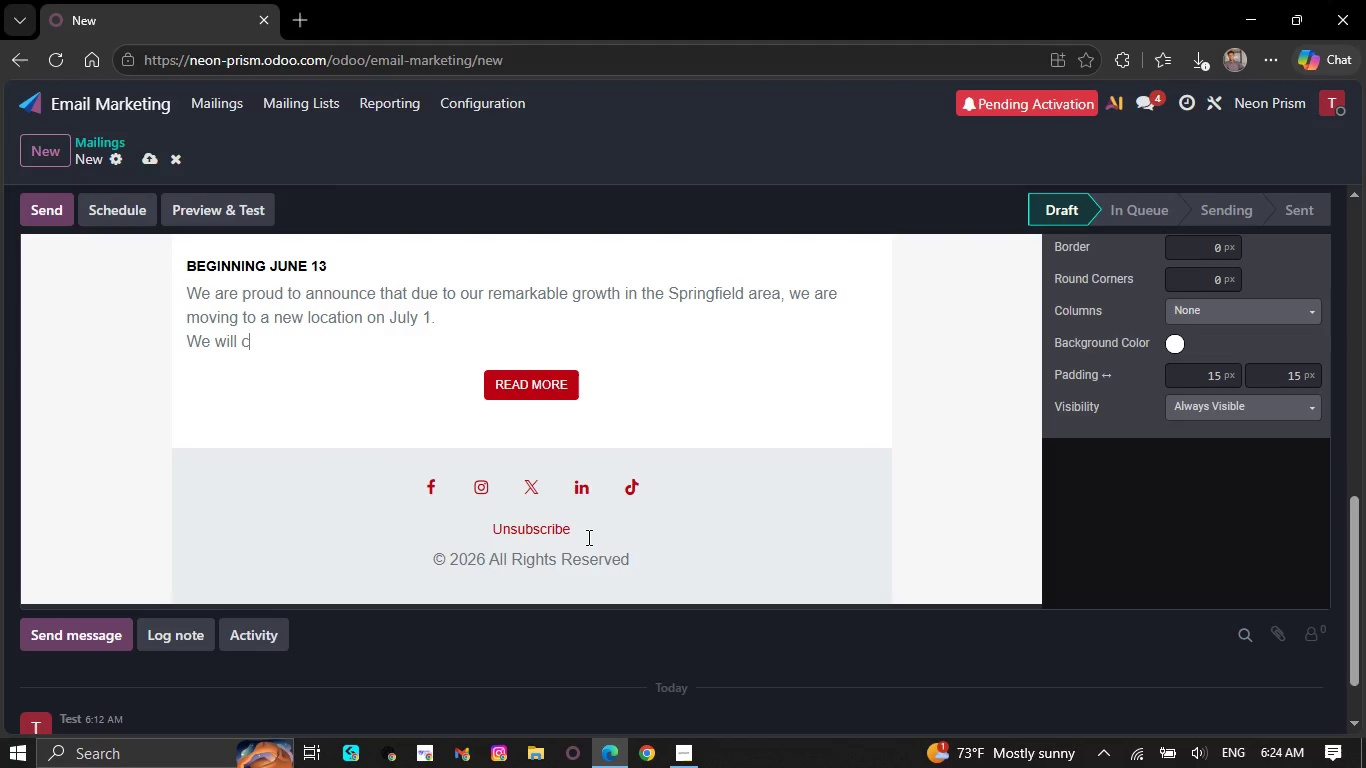 
key(Backspace)
 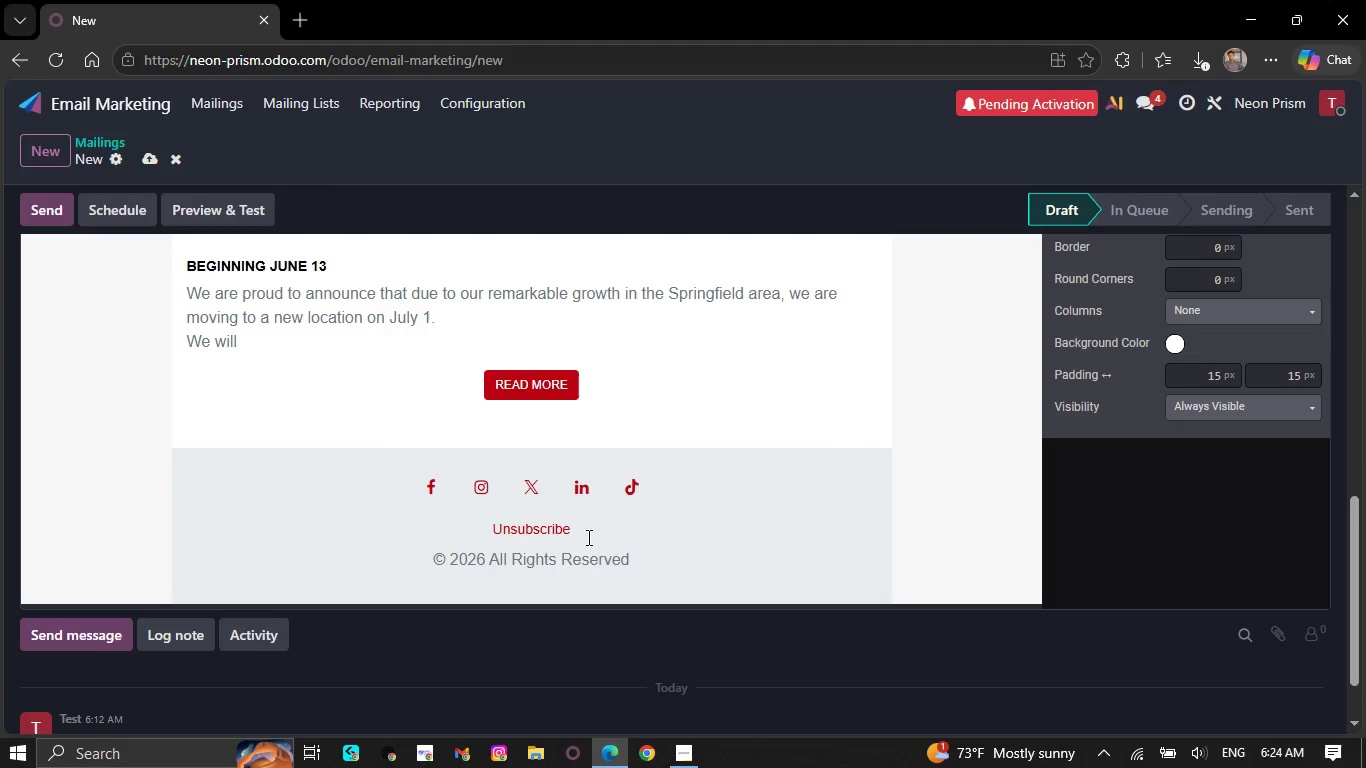 
key(Backspace)
 